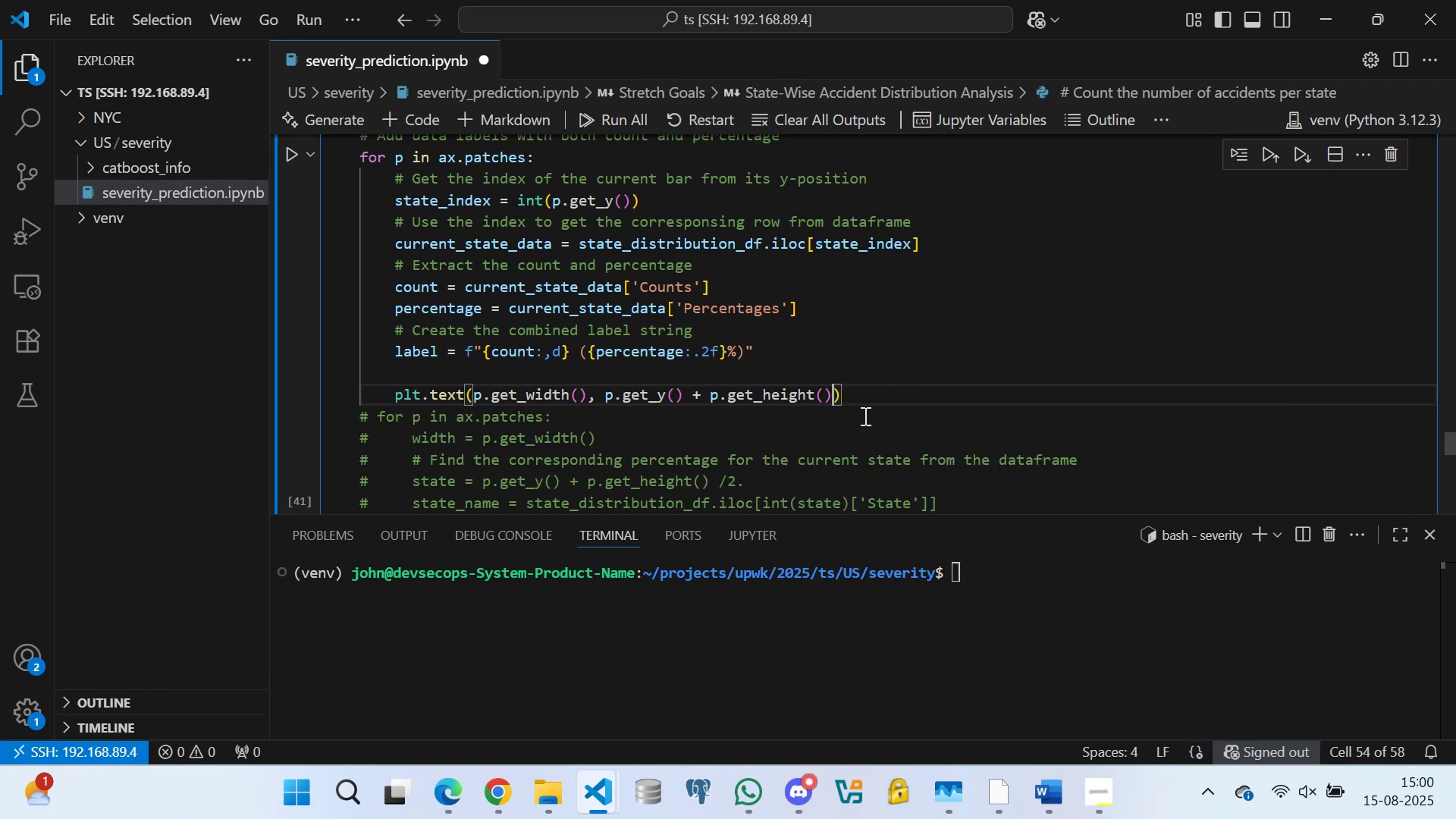 
key(Space)
 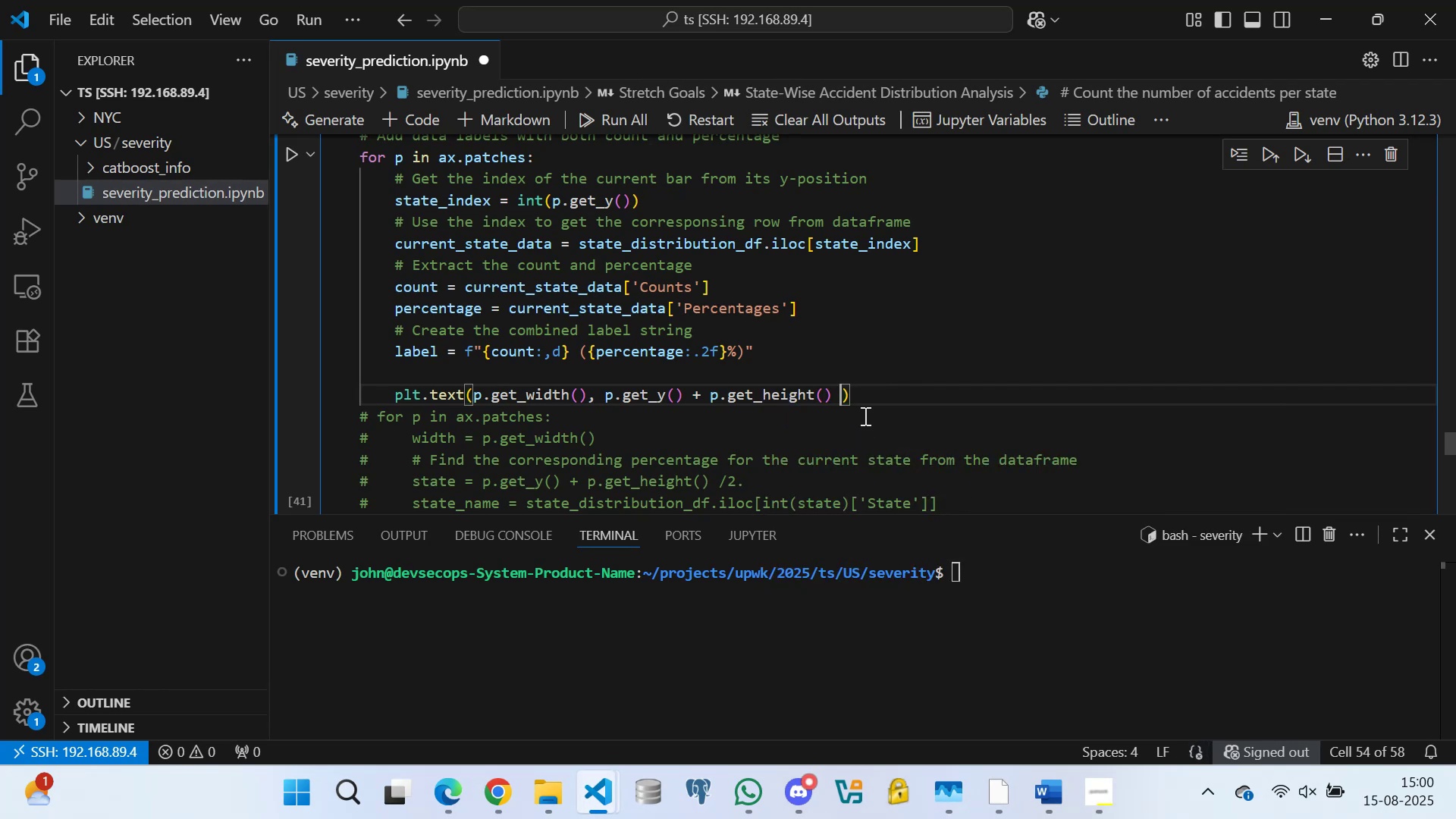 
key(Slash)
 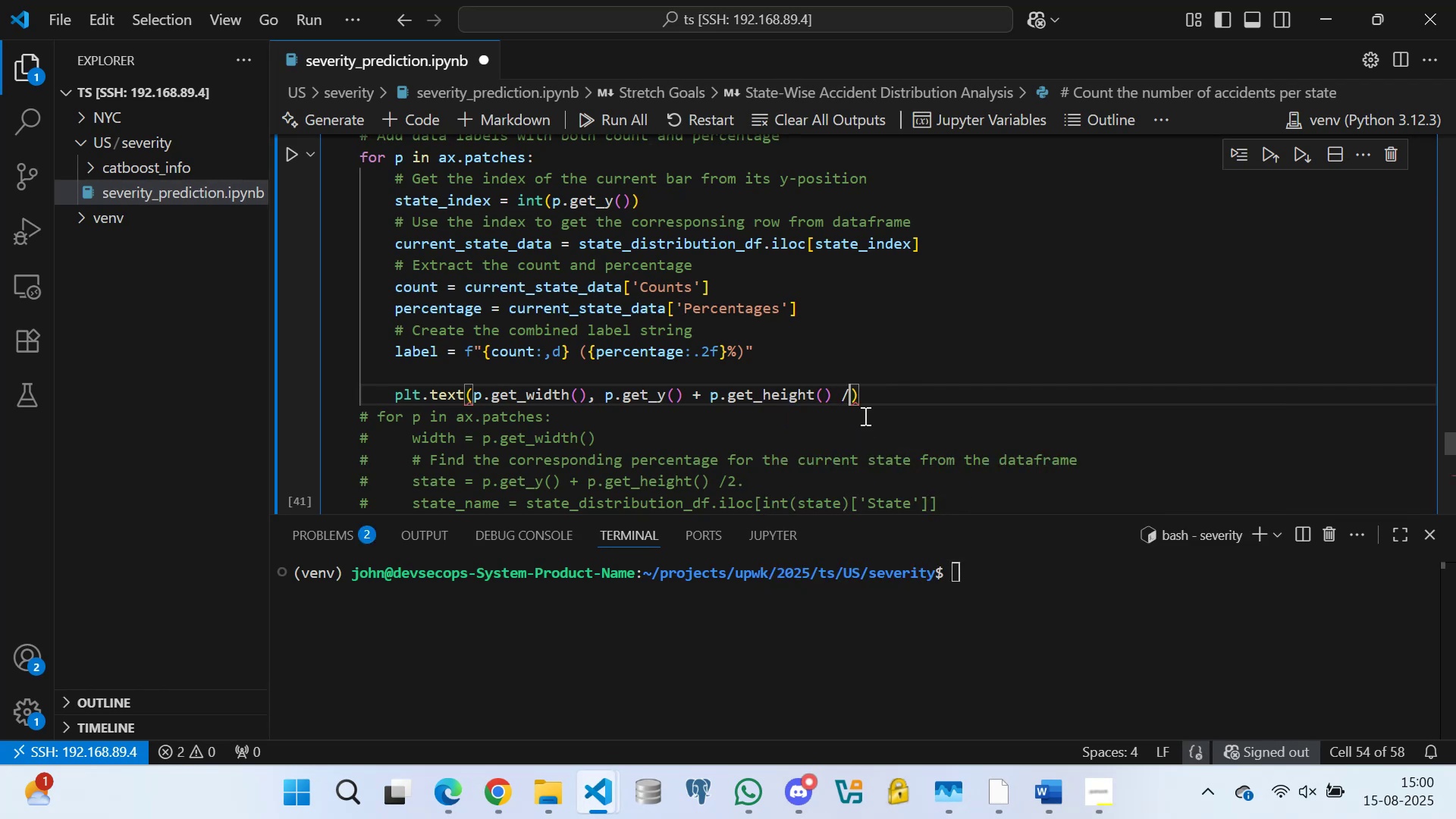 
key(2)
 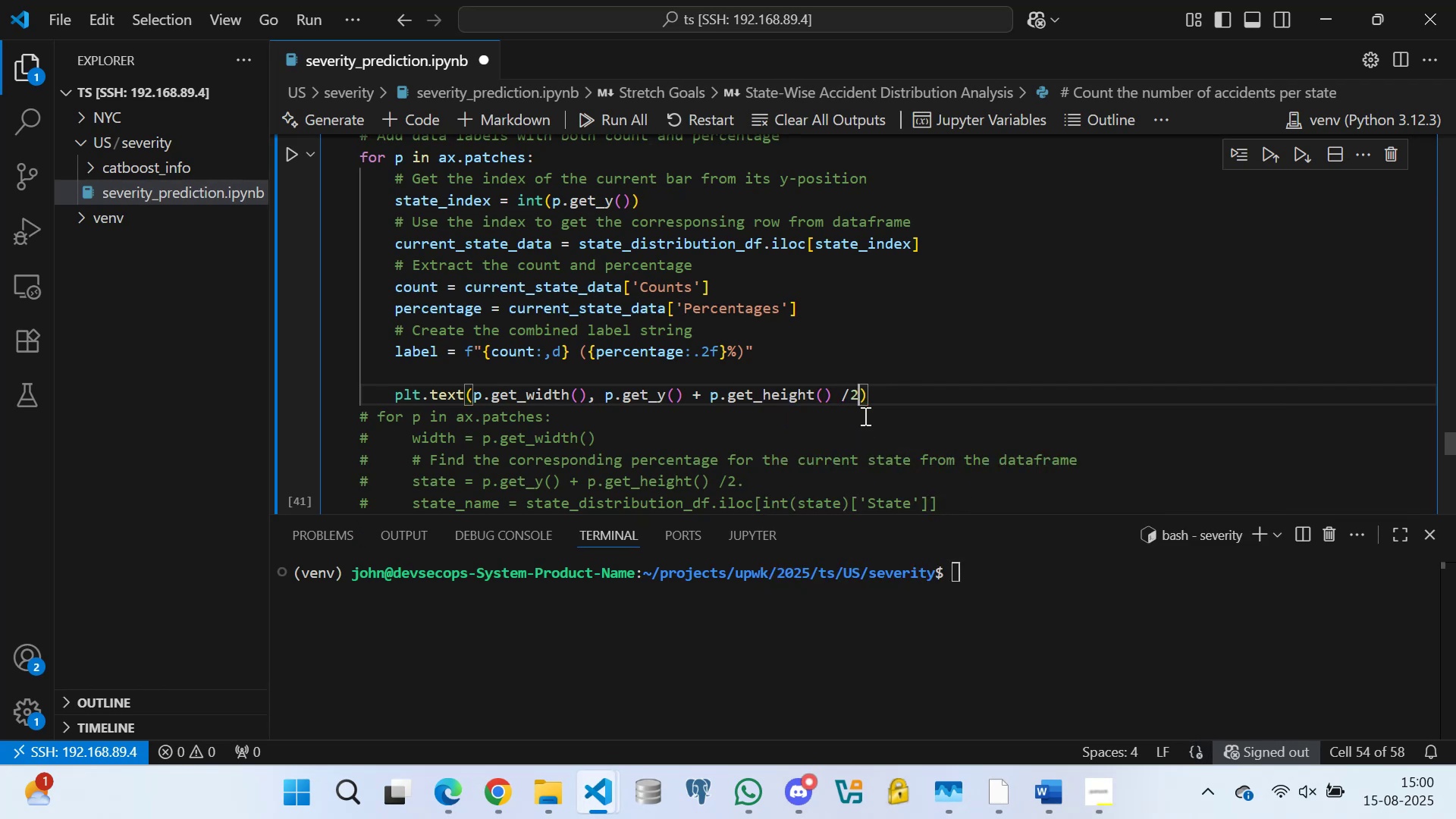 
key(Comma)
 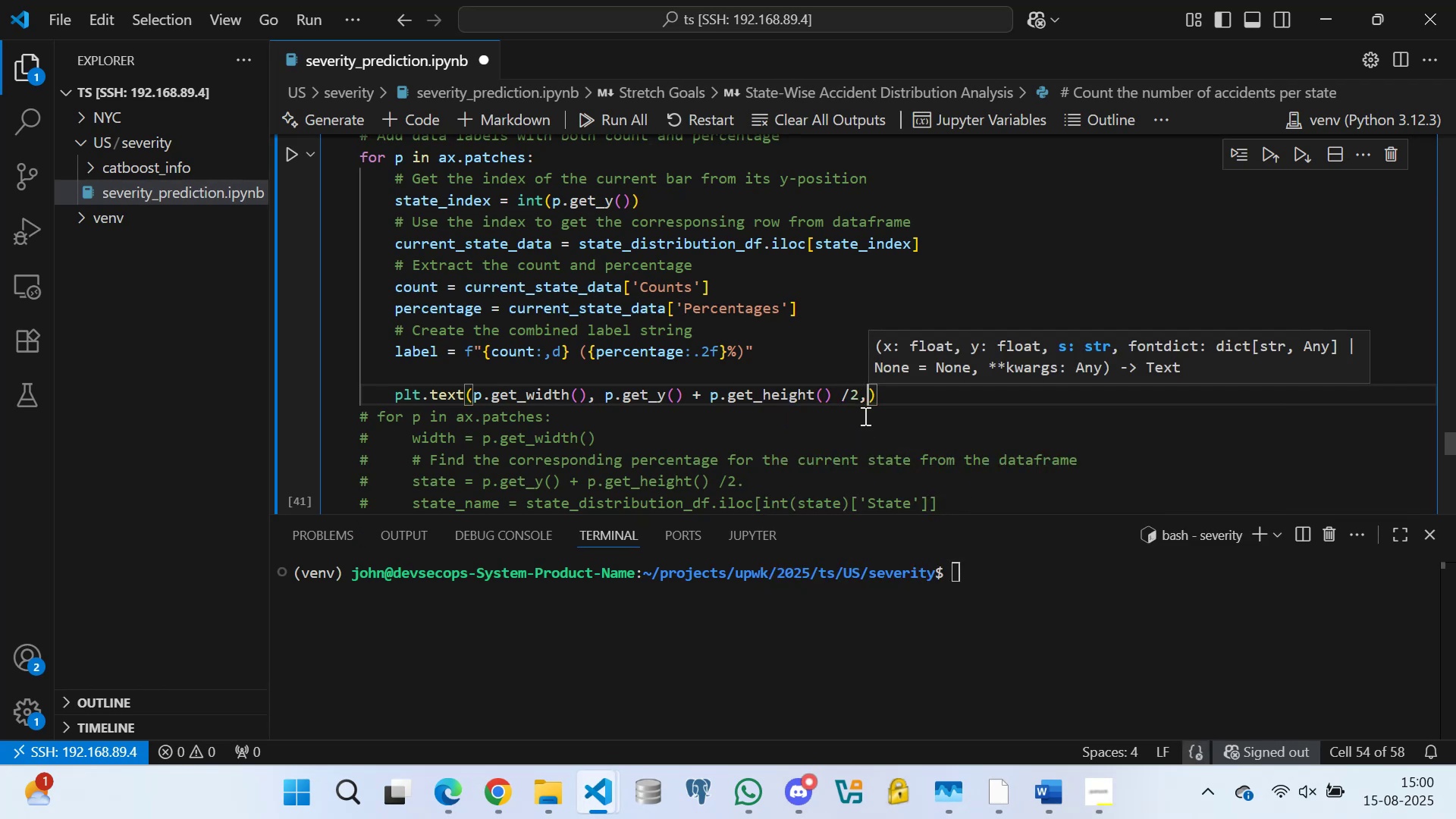 
key(Enter)
 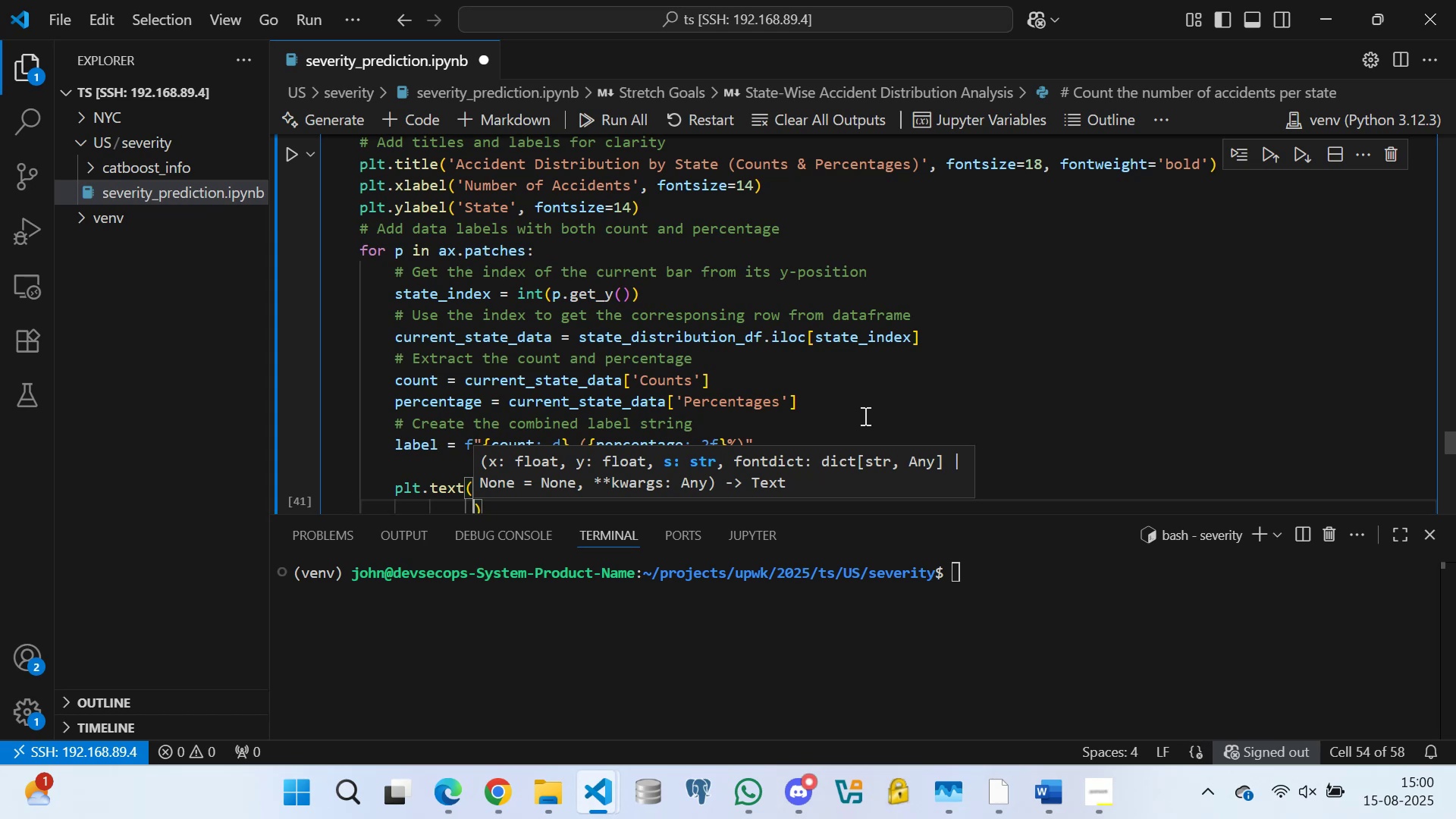 
type(label,)
 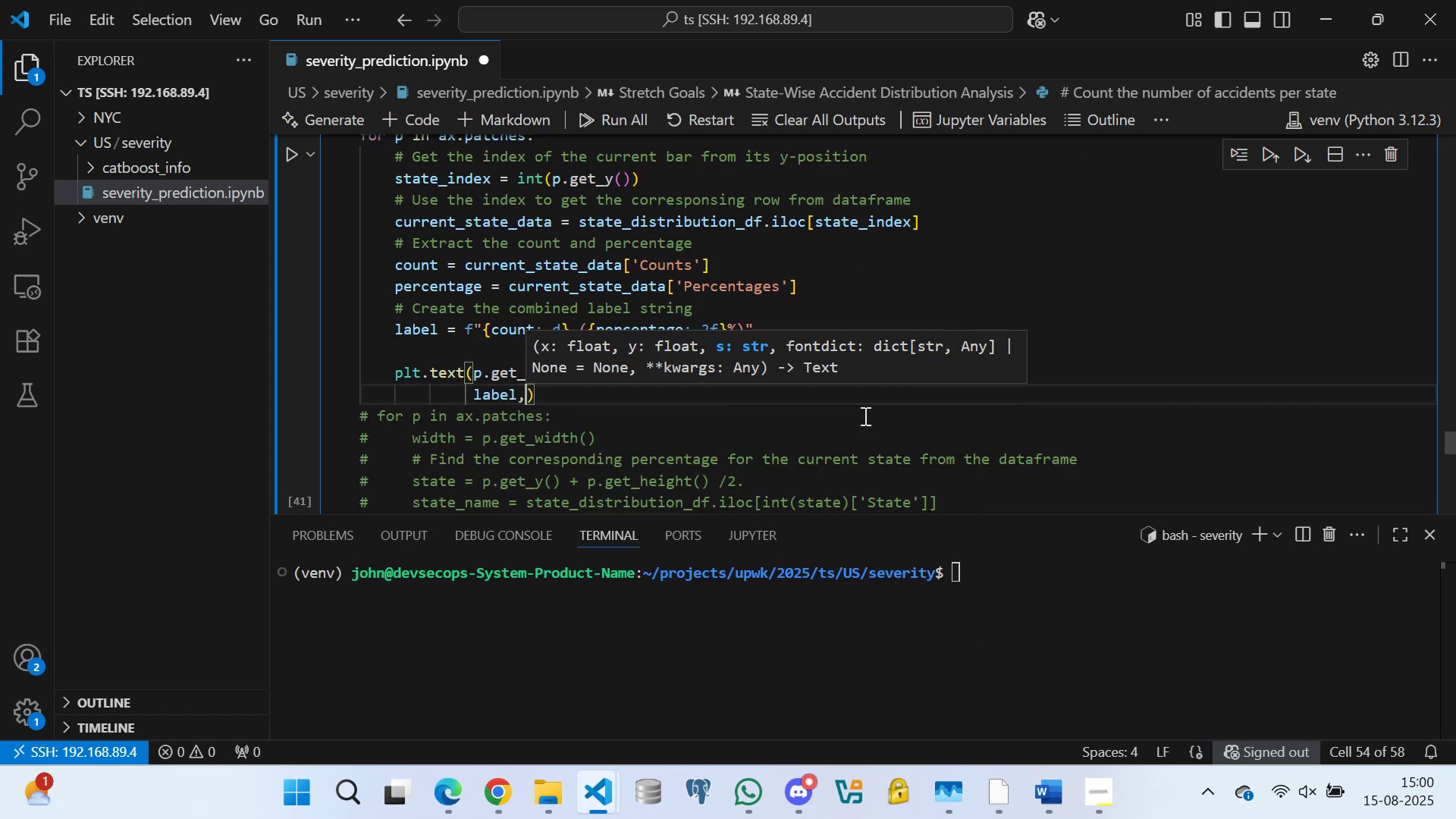 
key(Enter)
 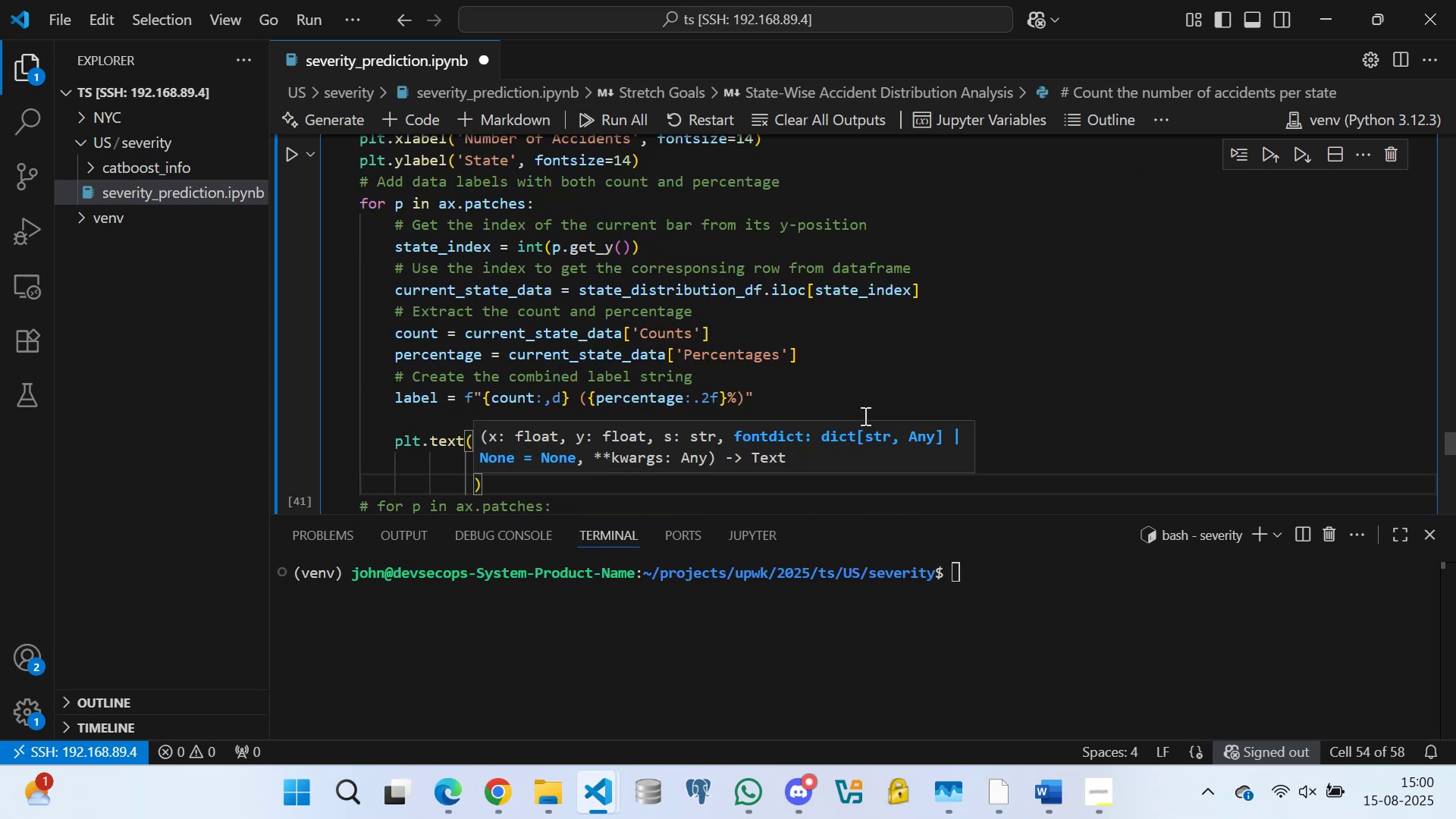 
type(ha='left)
 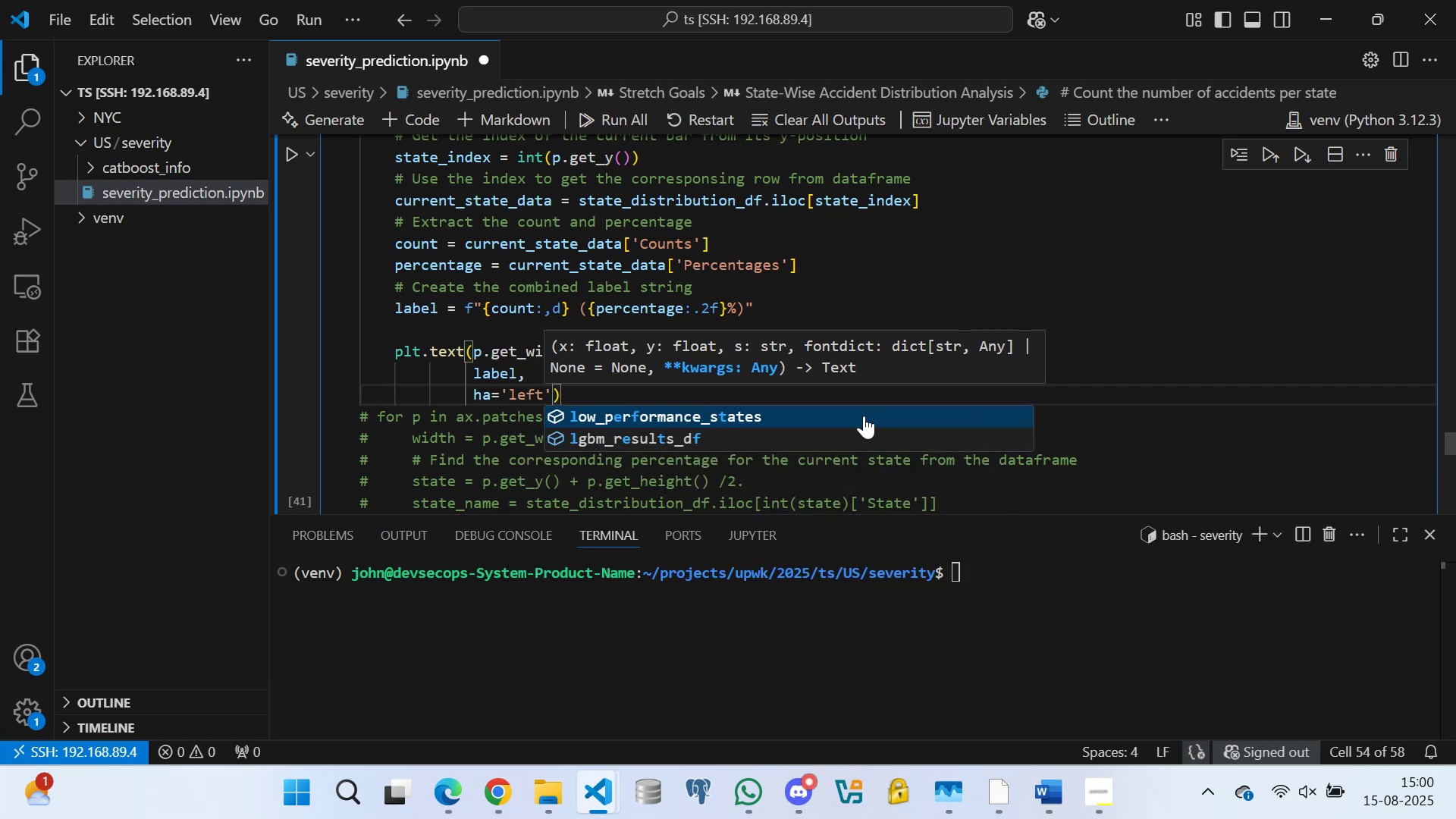 
key(ArrowRight)
 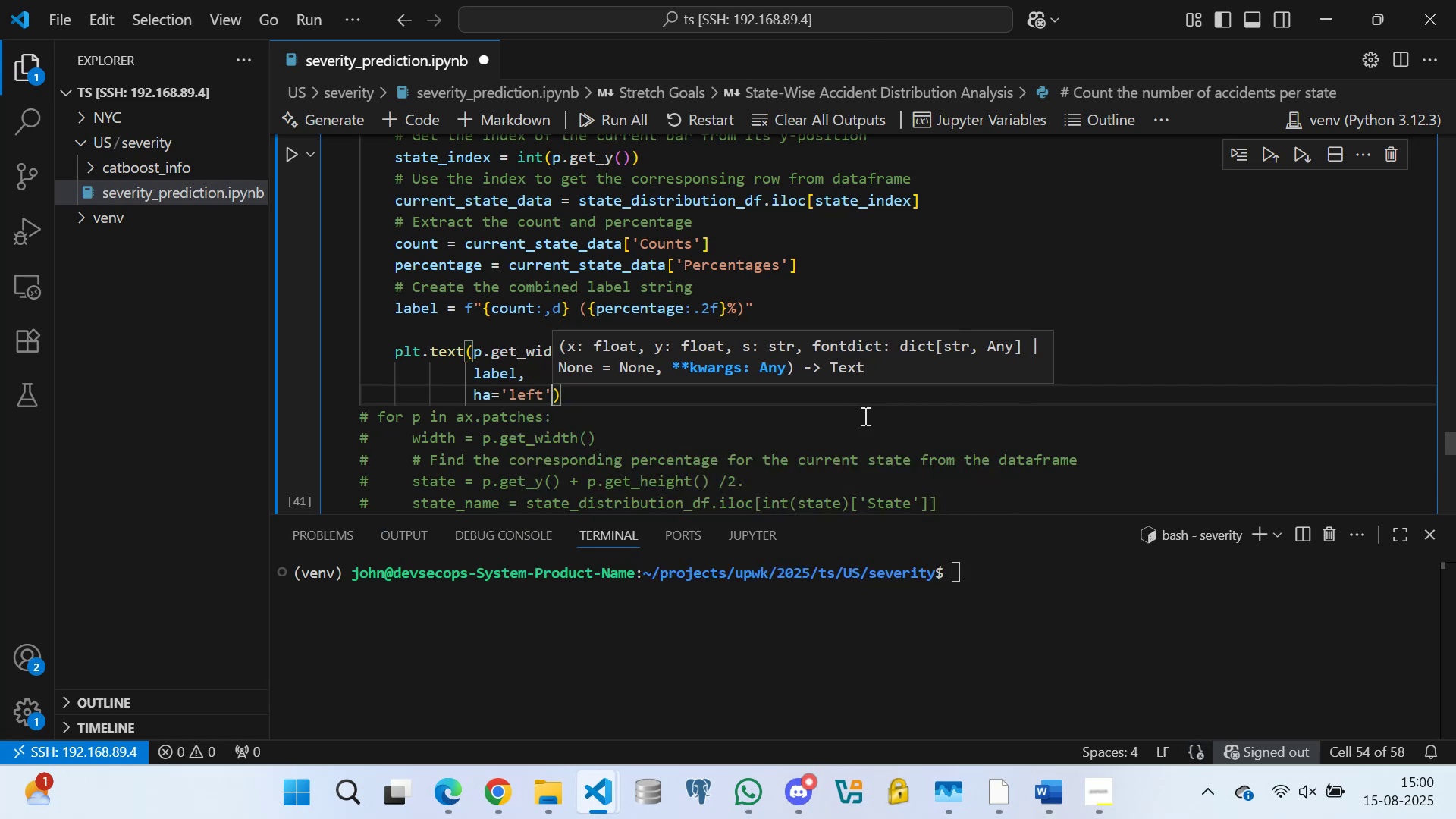 
type(, va=cen)
key(Backspace)
key(Backspace)
key(Backspace)
type('center)
 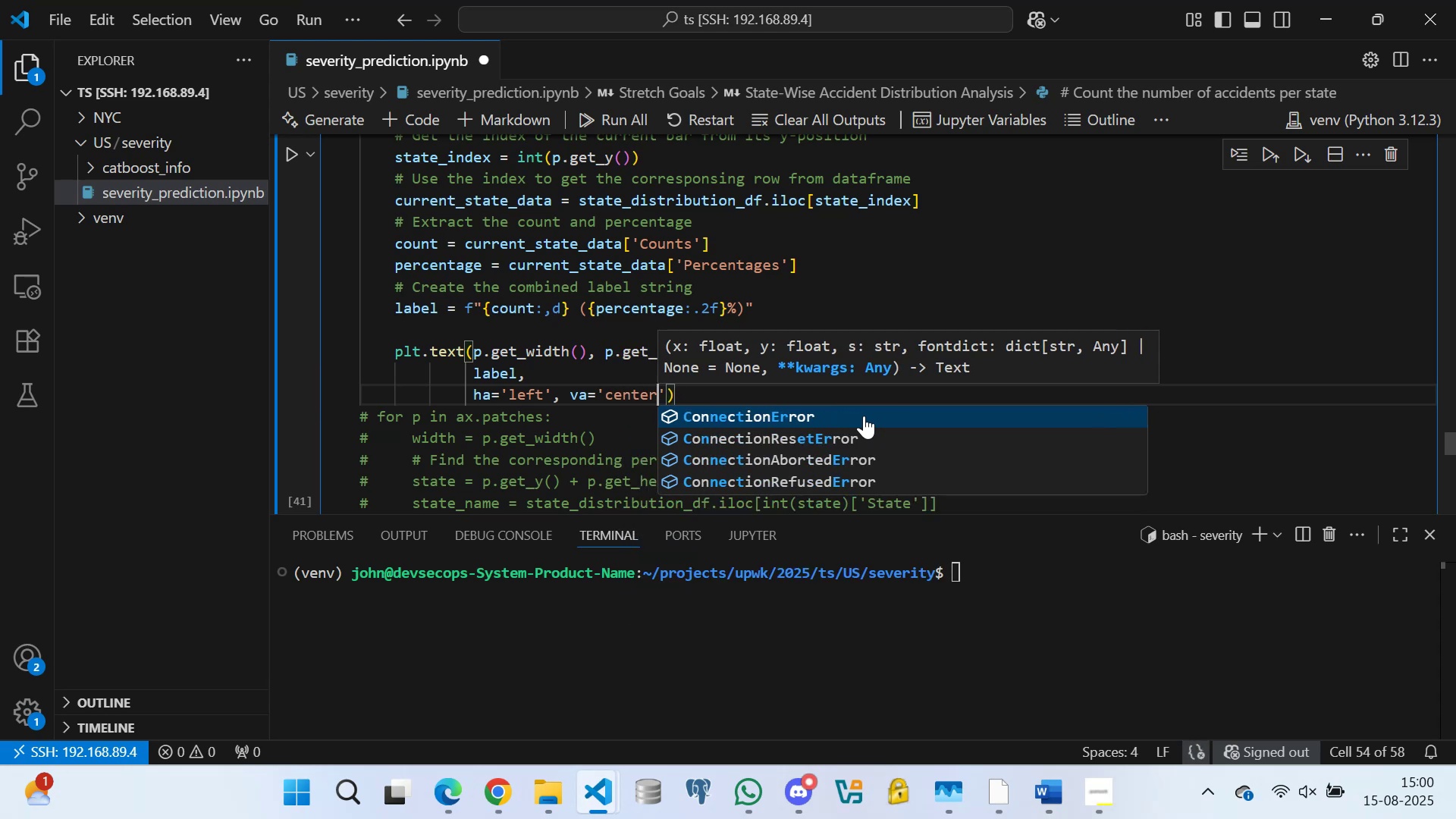 
key(ArrowRight)
 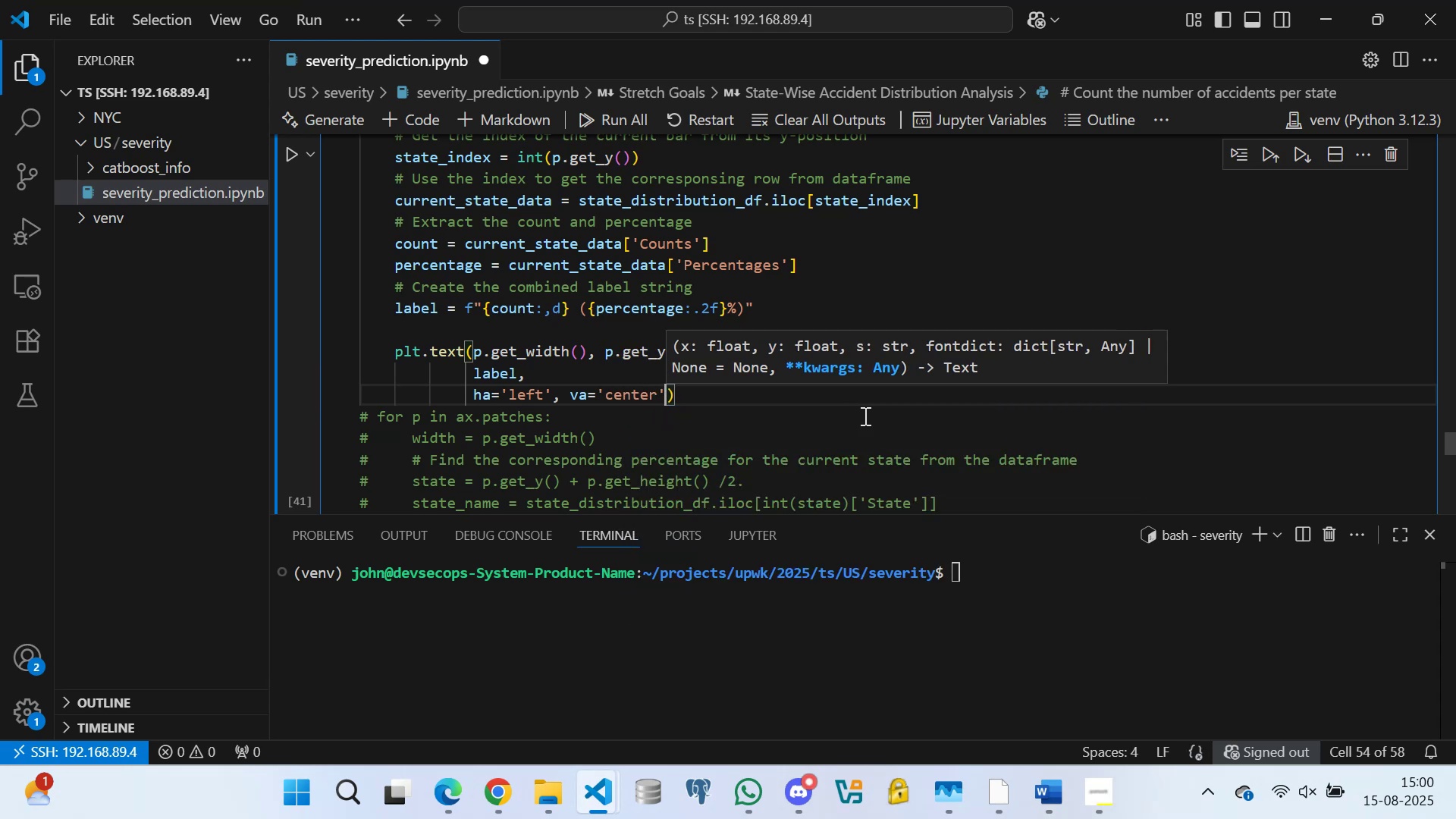 
type(, fontsize)
 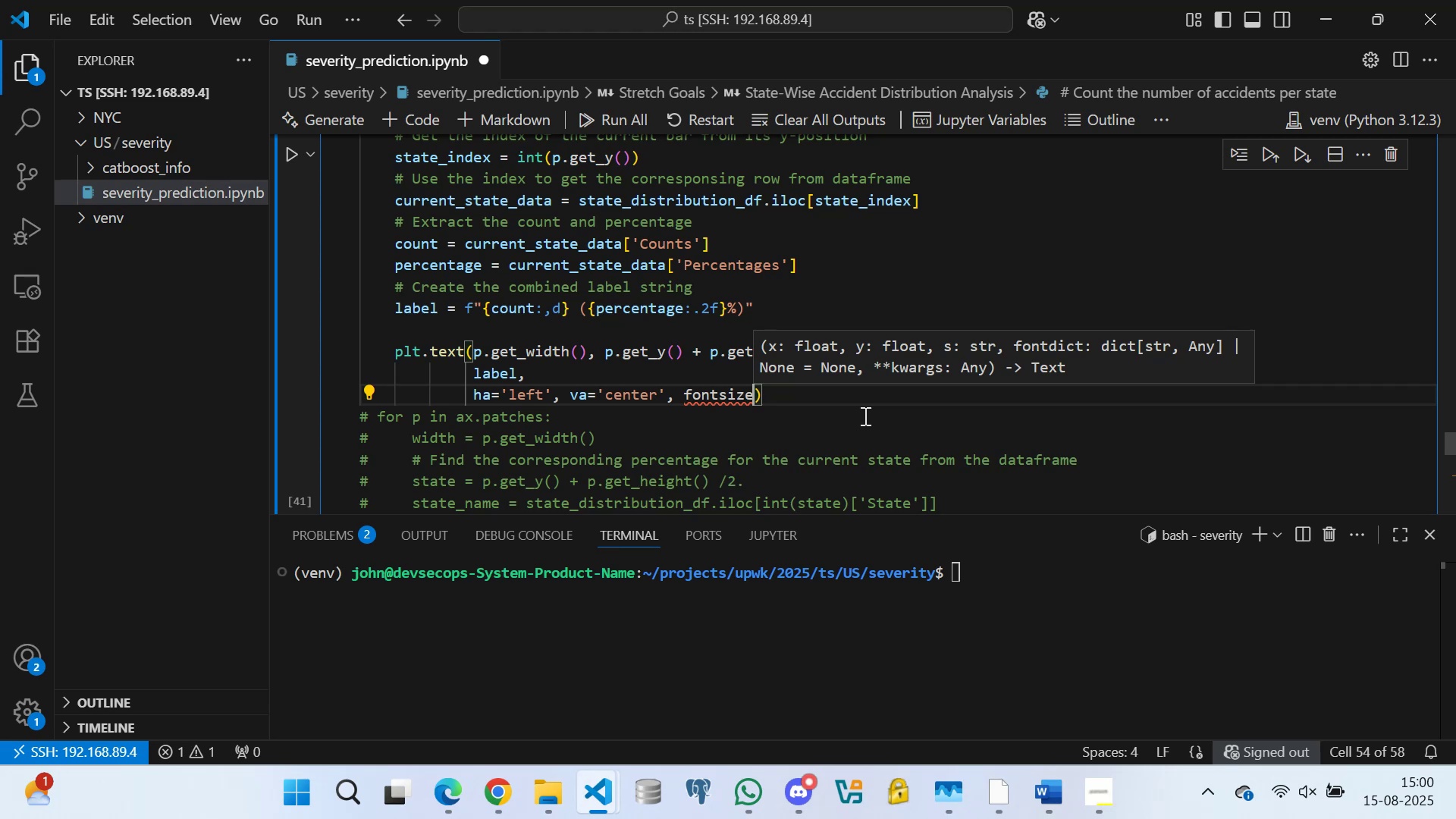 
type(=10)
 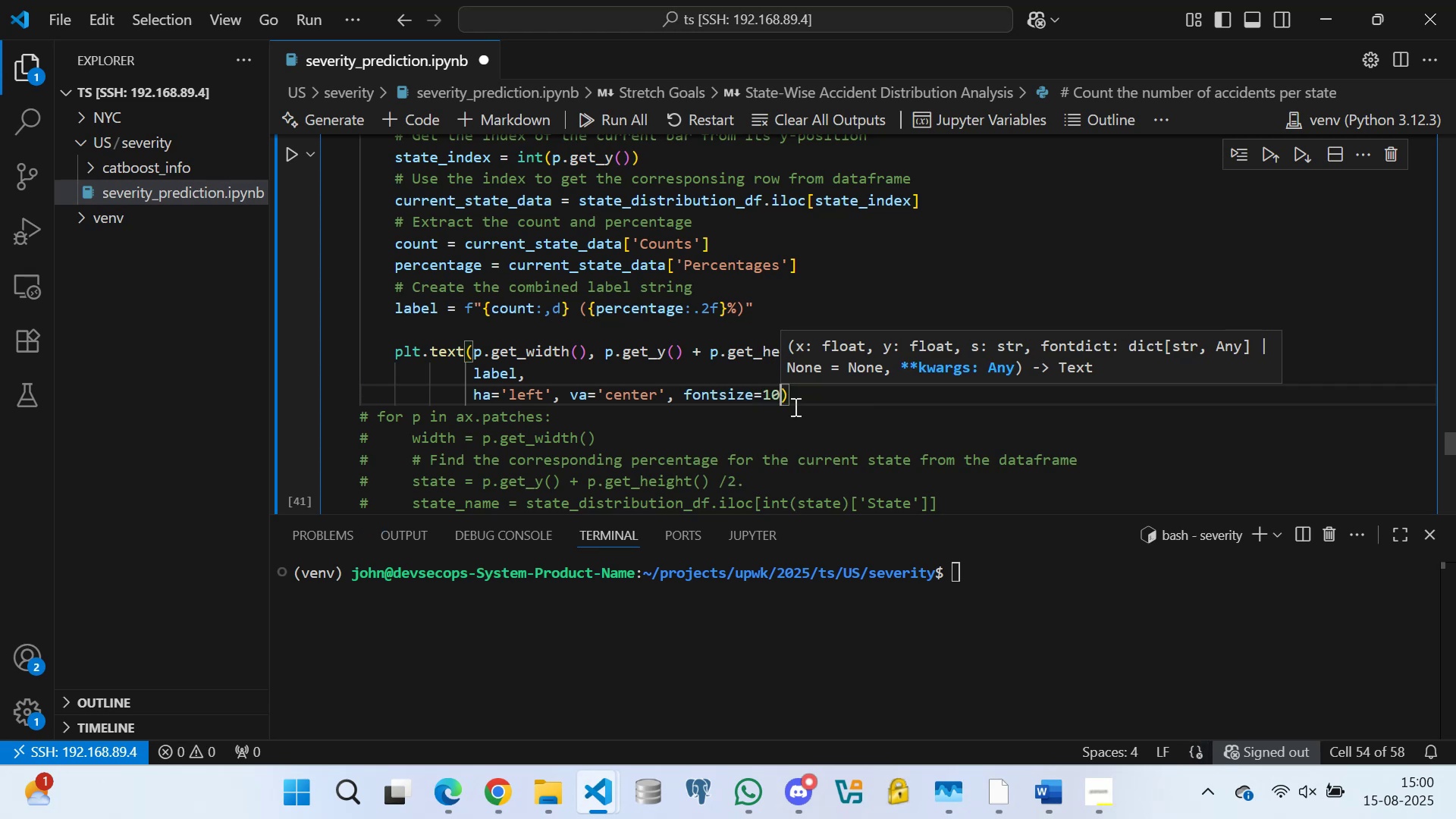 
scroll: coordinate [412, 343], scroll_direction: down, amount: 7.0
 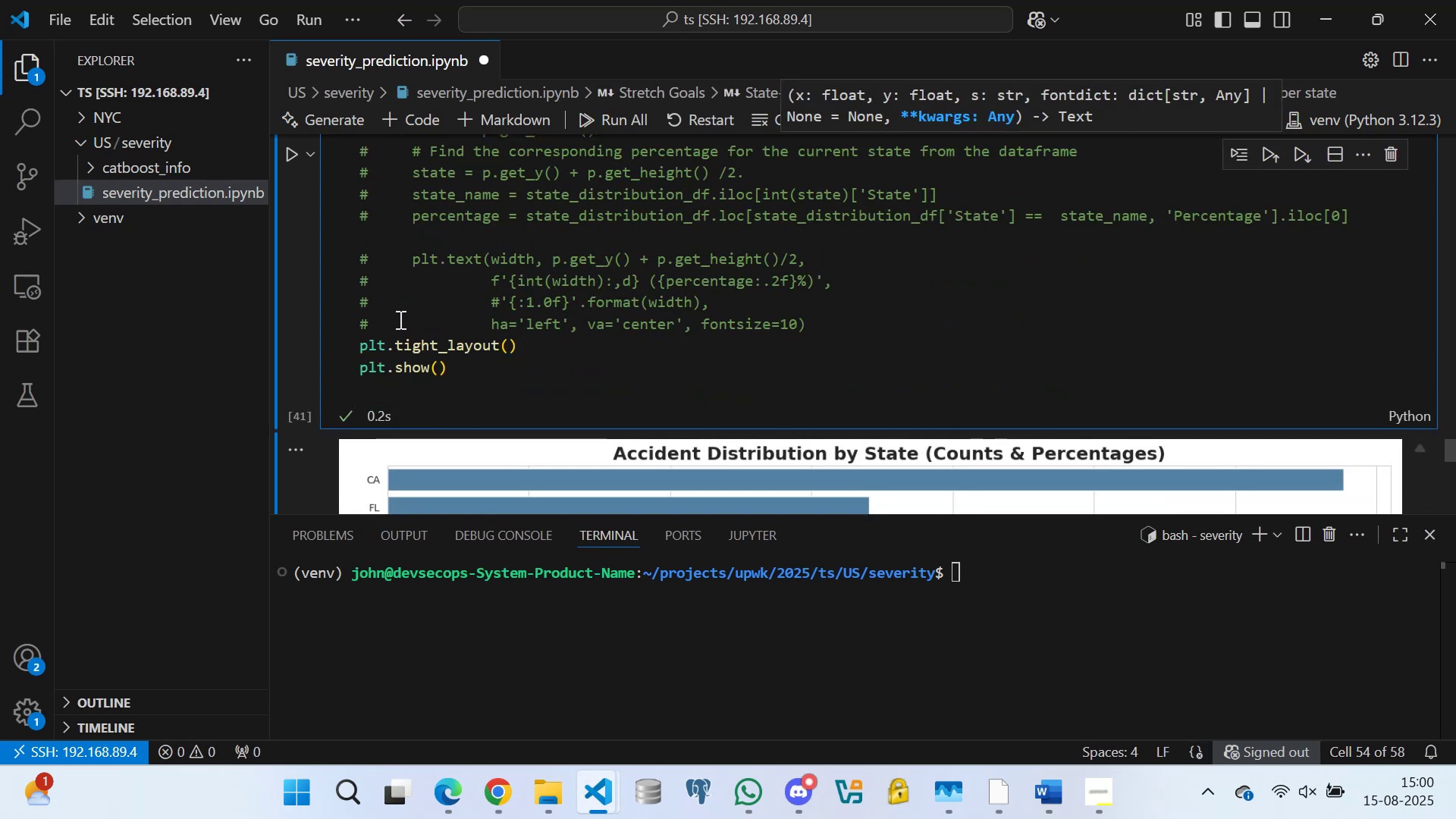 
left_click([397, 318])
 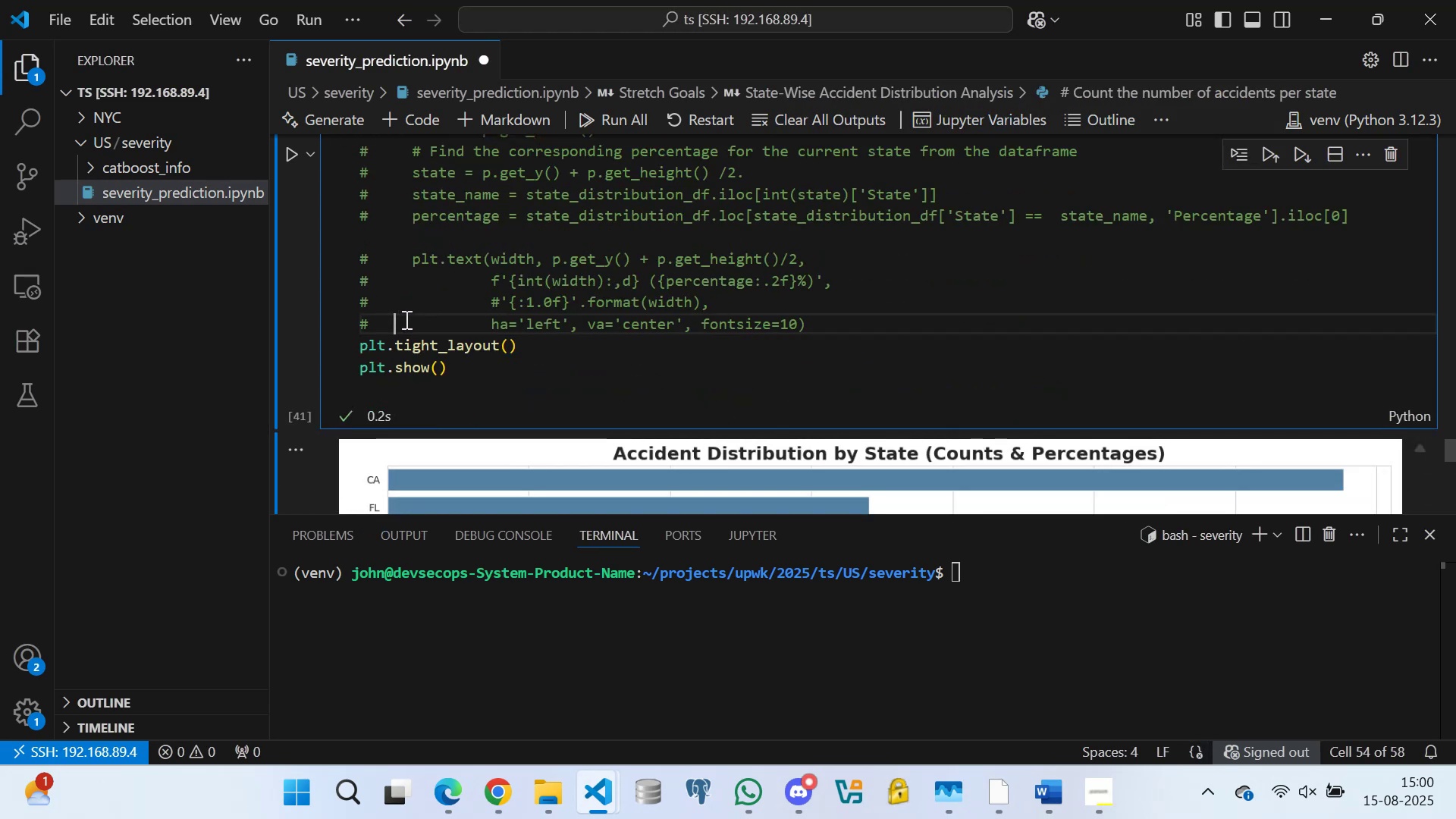 
key(Control+S)
 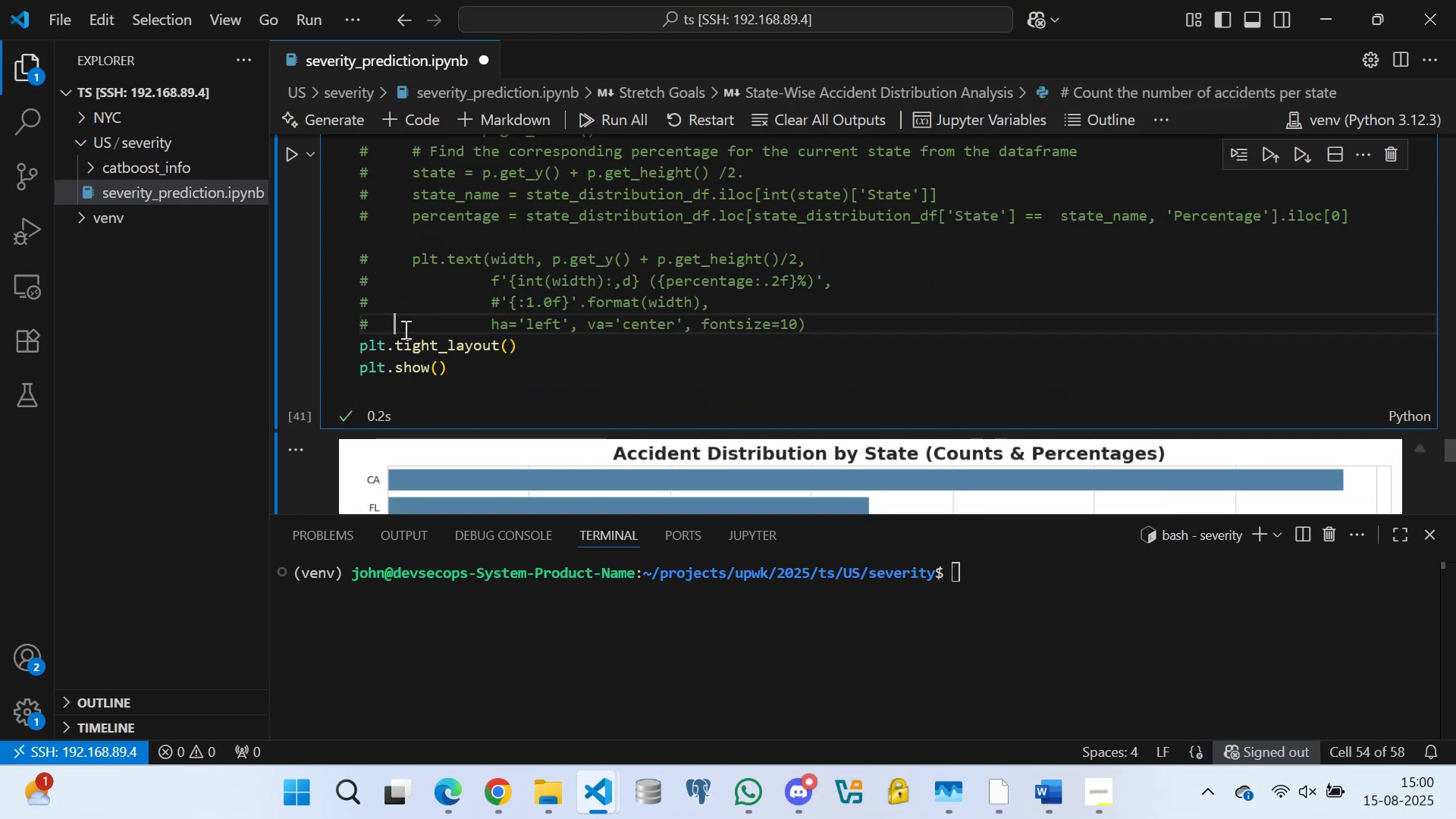 
scroll: coordinate [387, 337], scroll_direction: up, amount: 5.0
 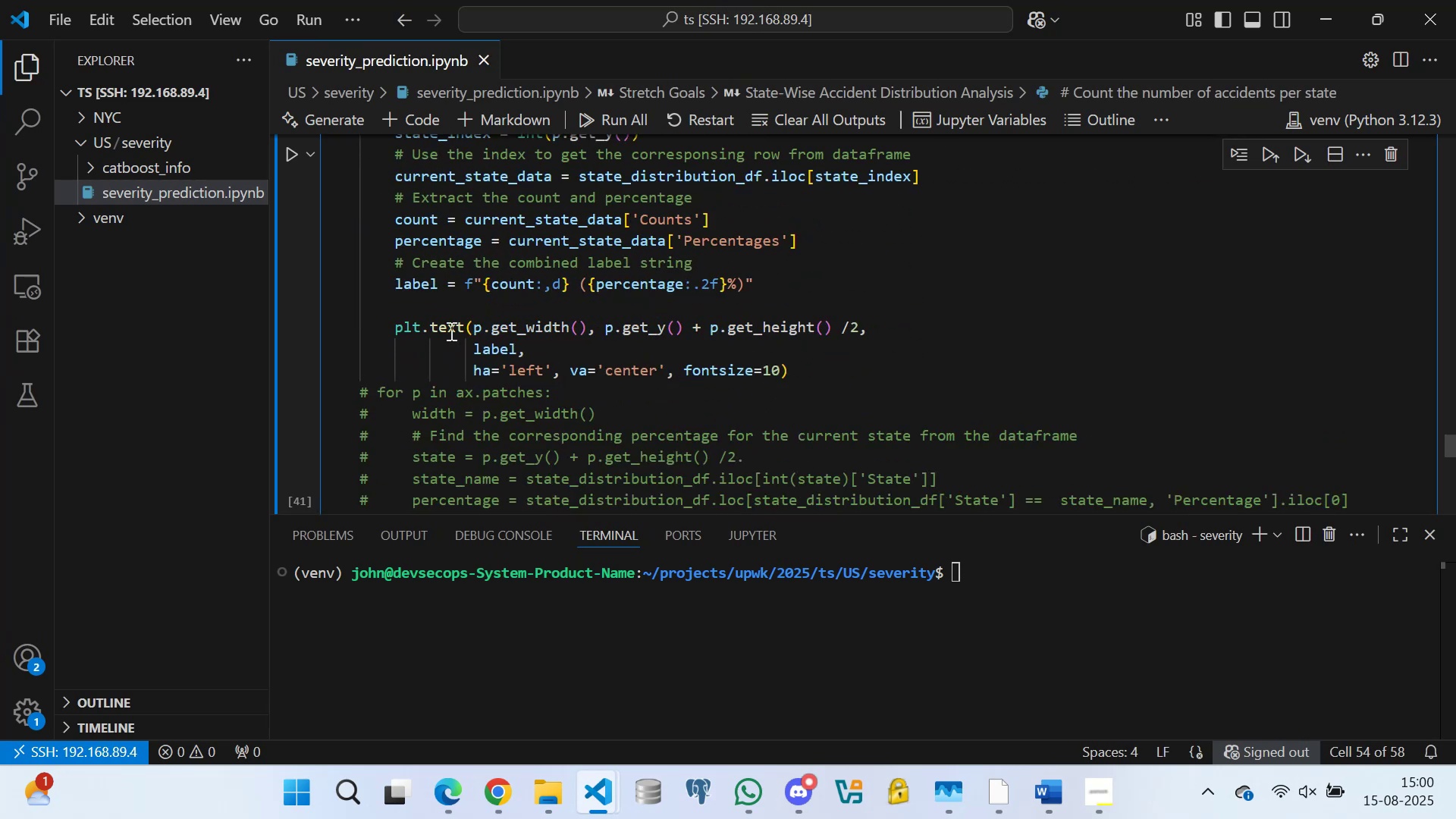 
scroll: coordinate [424, 278], scroll_direction: down, amount: 8.0
 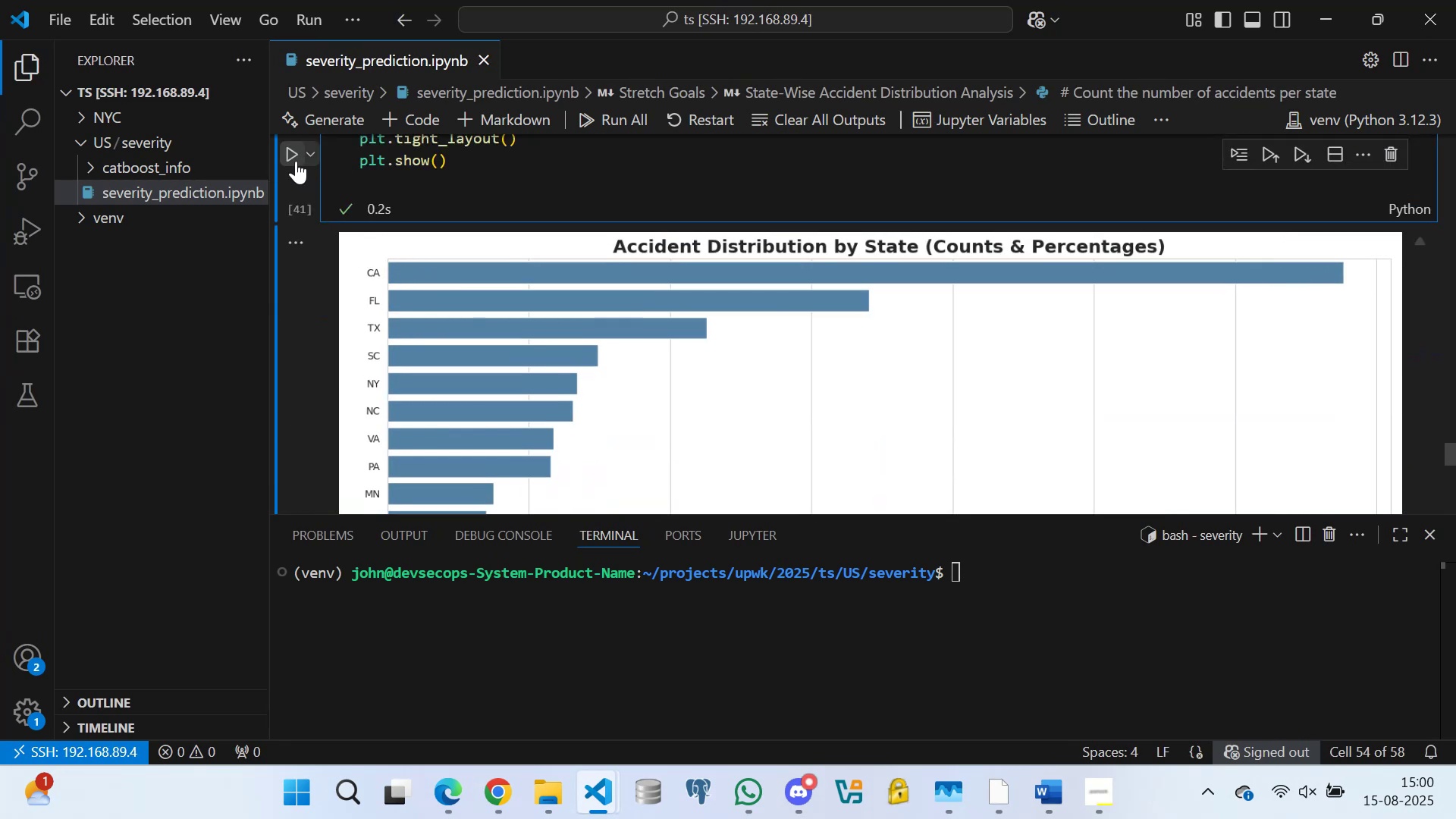 
left_click([293, 152])
 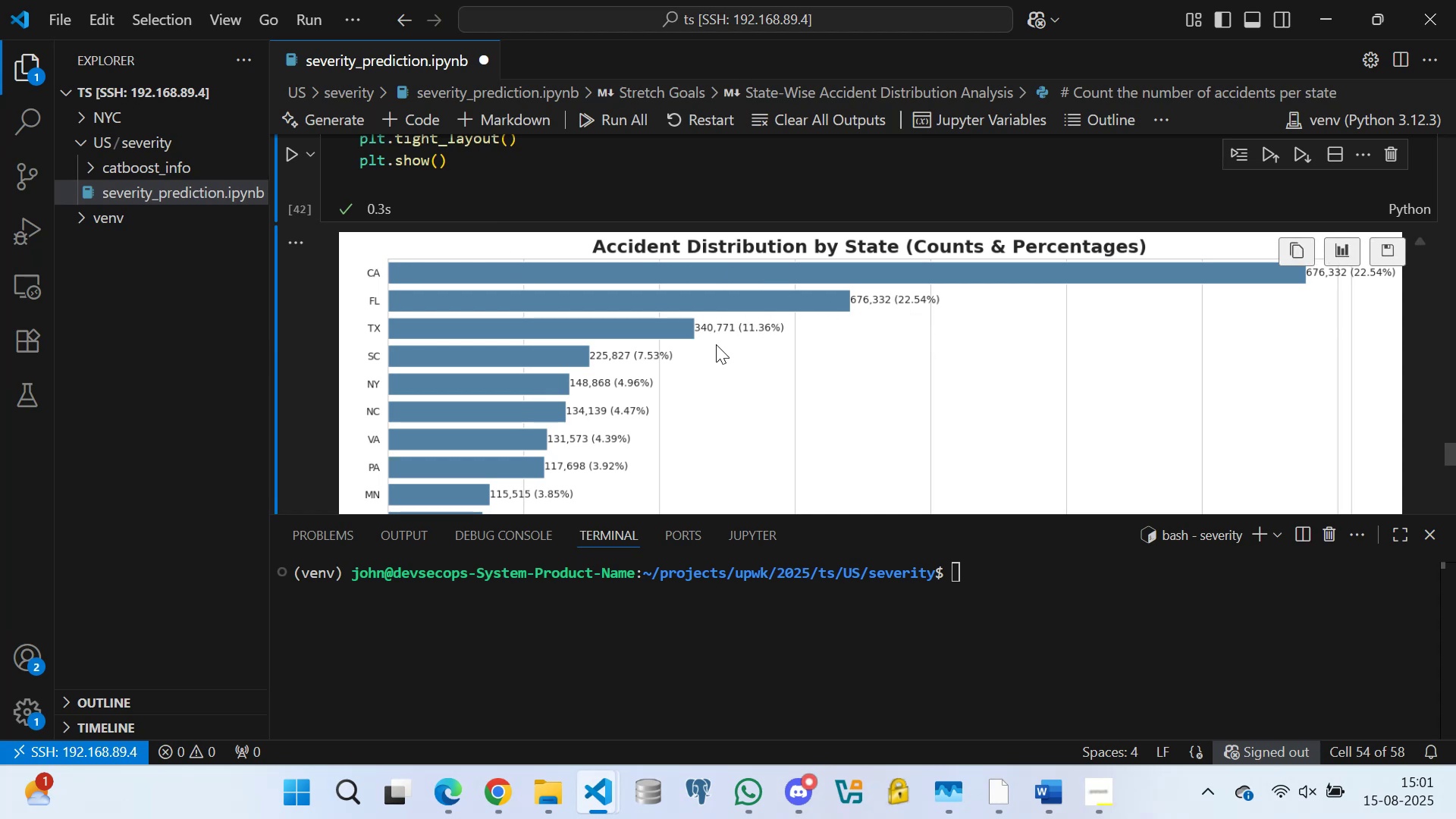 
wait(12.19)
 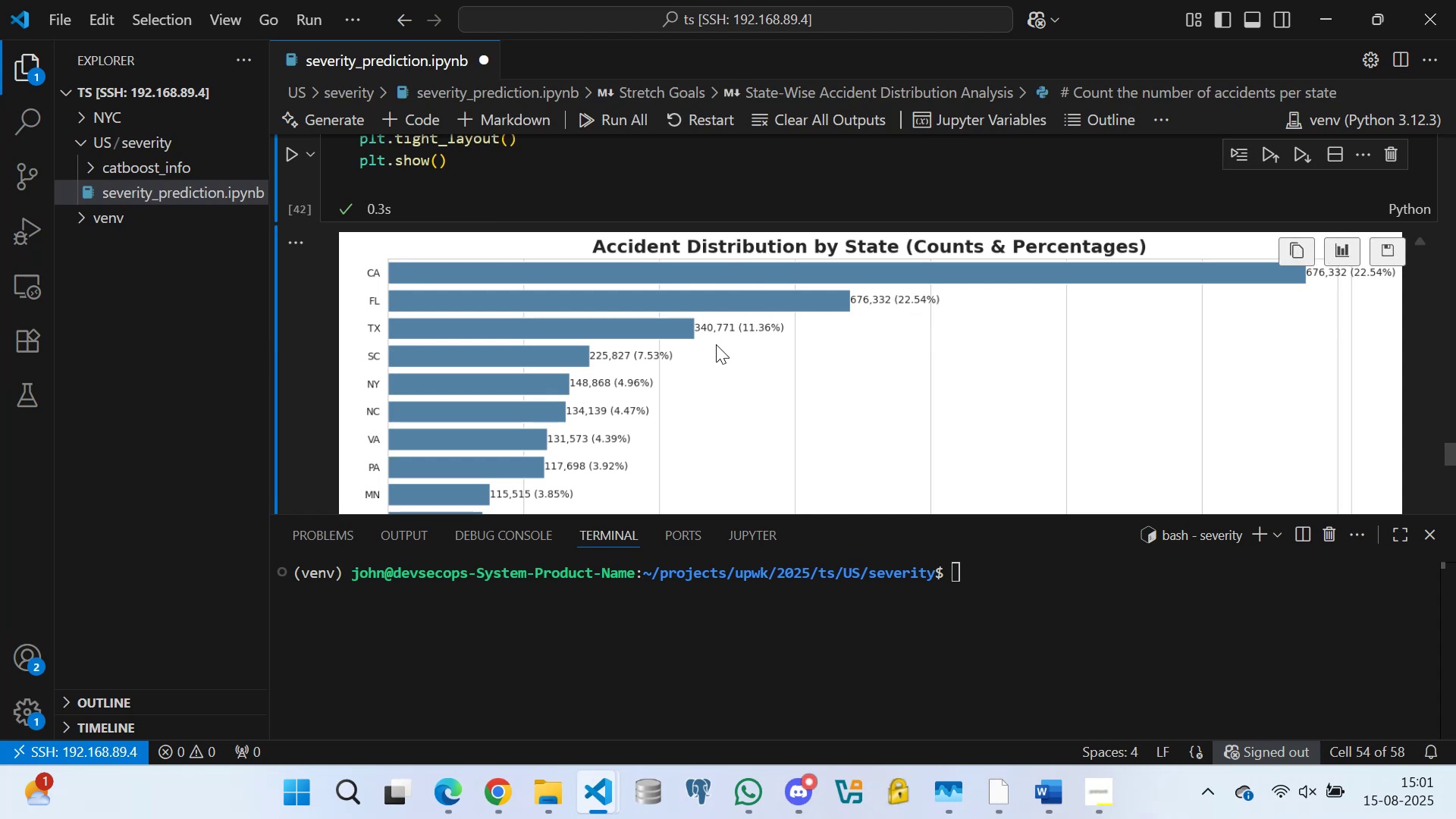 
scroll: coordinate [990, 340], scroll_direction: down, amount: 2.0
 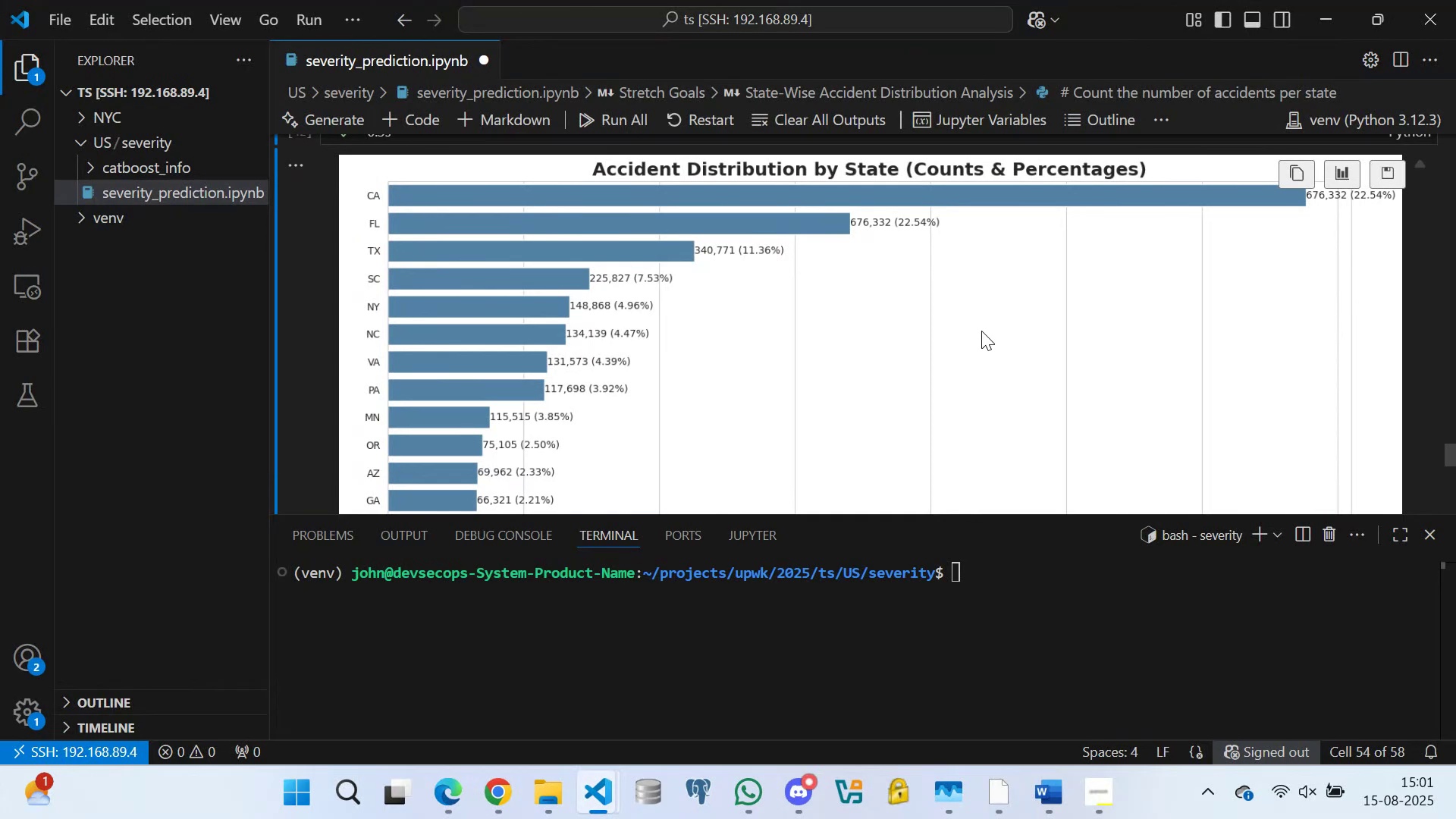 
scroll: coordinate [981, 331], scroll_direction: up, amount: 1.0
 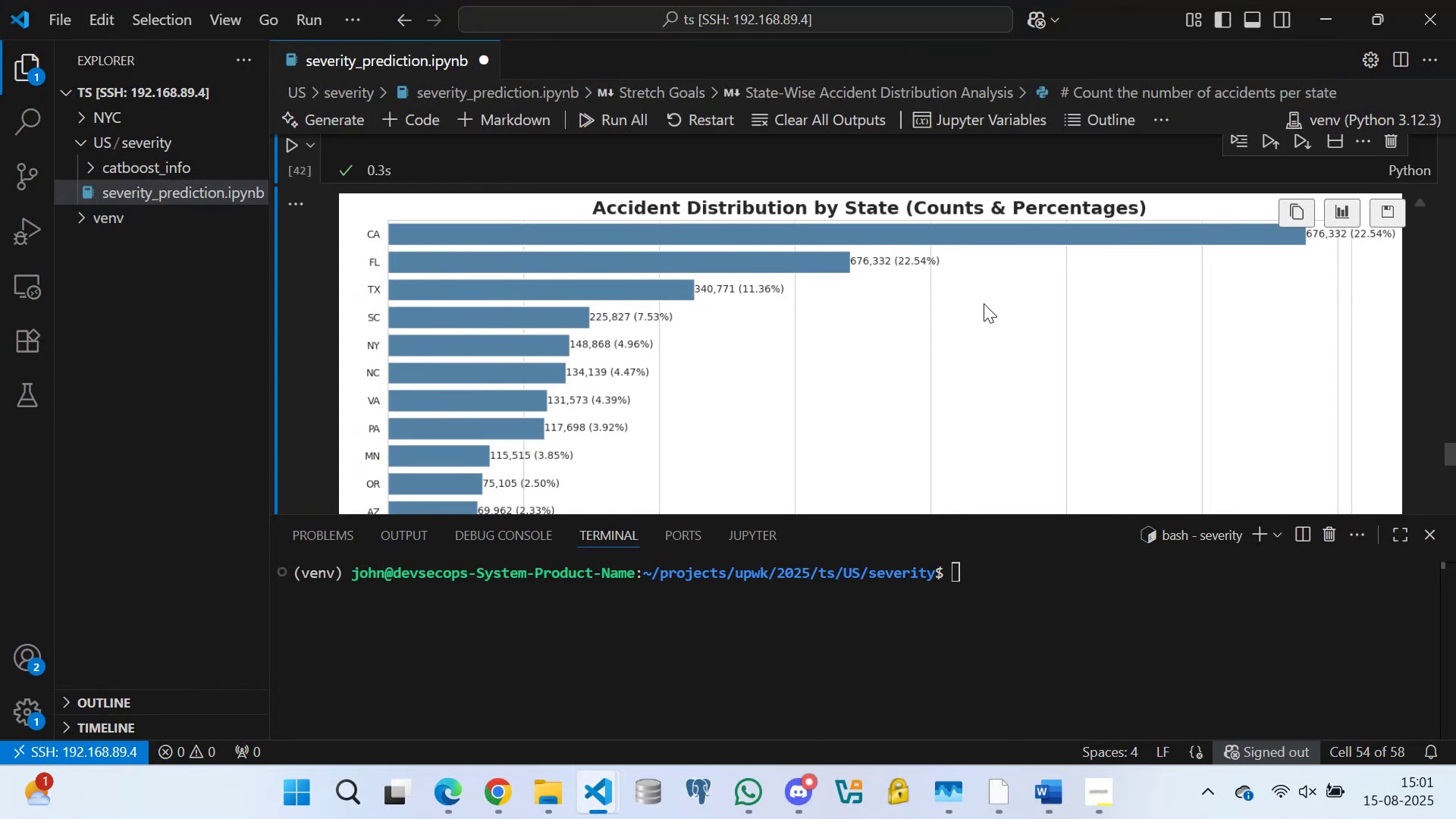 
mouse_move([1012, 142])
 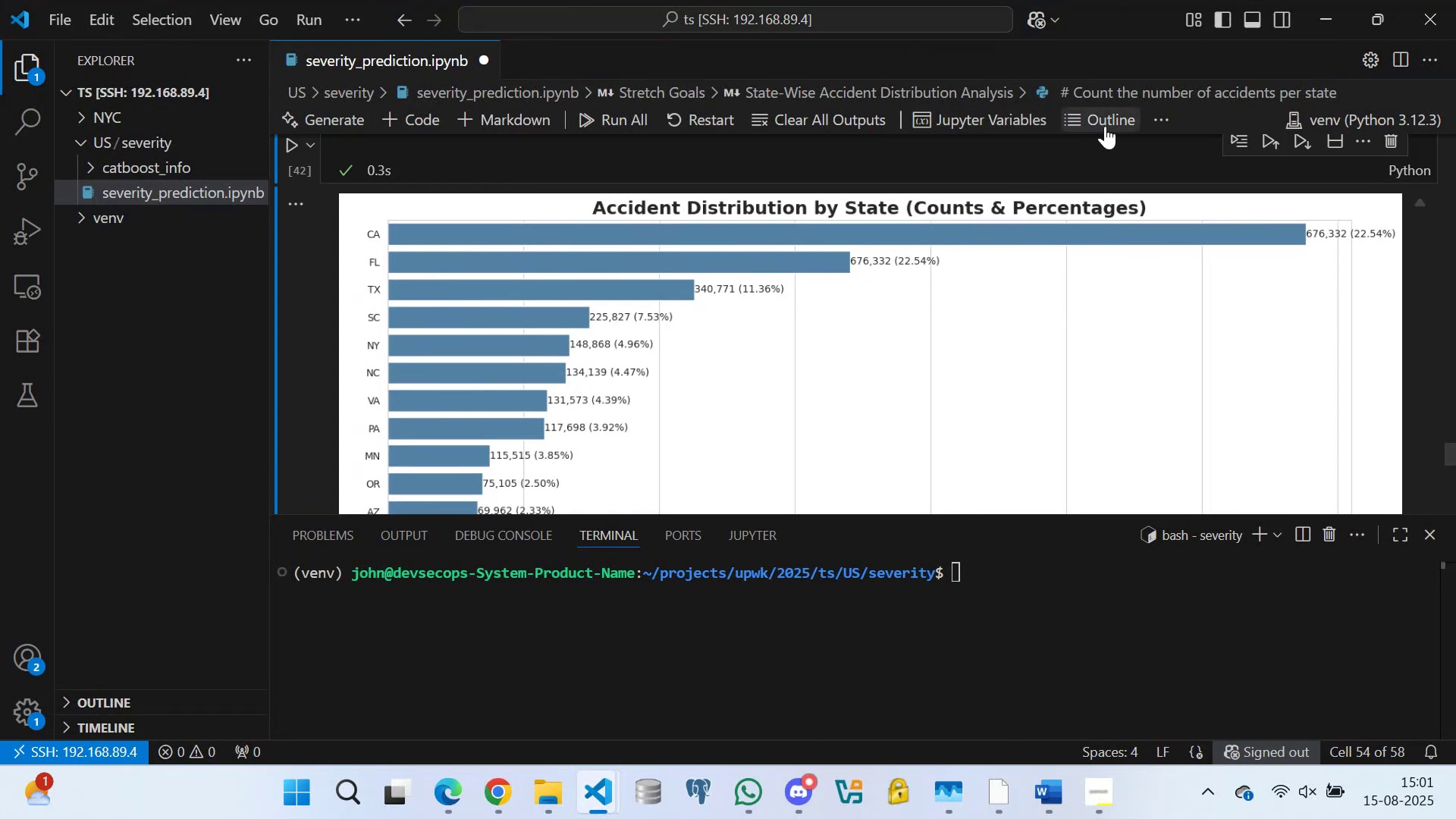 
wait(8.56)
 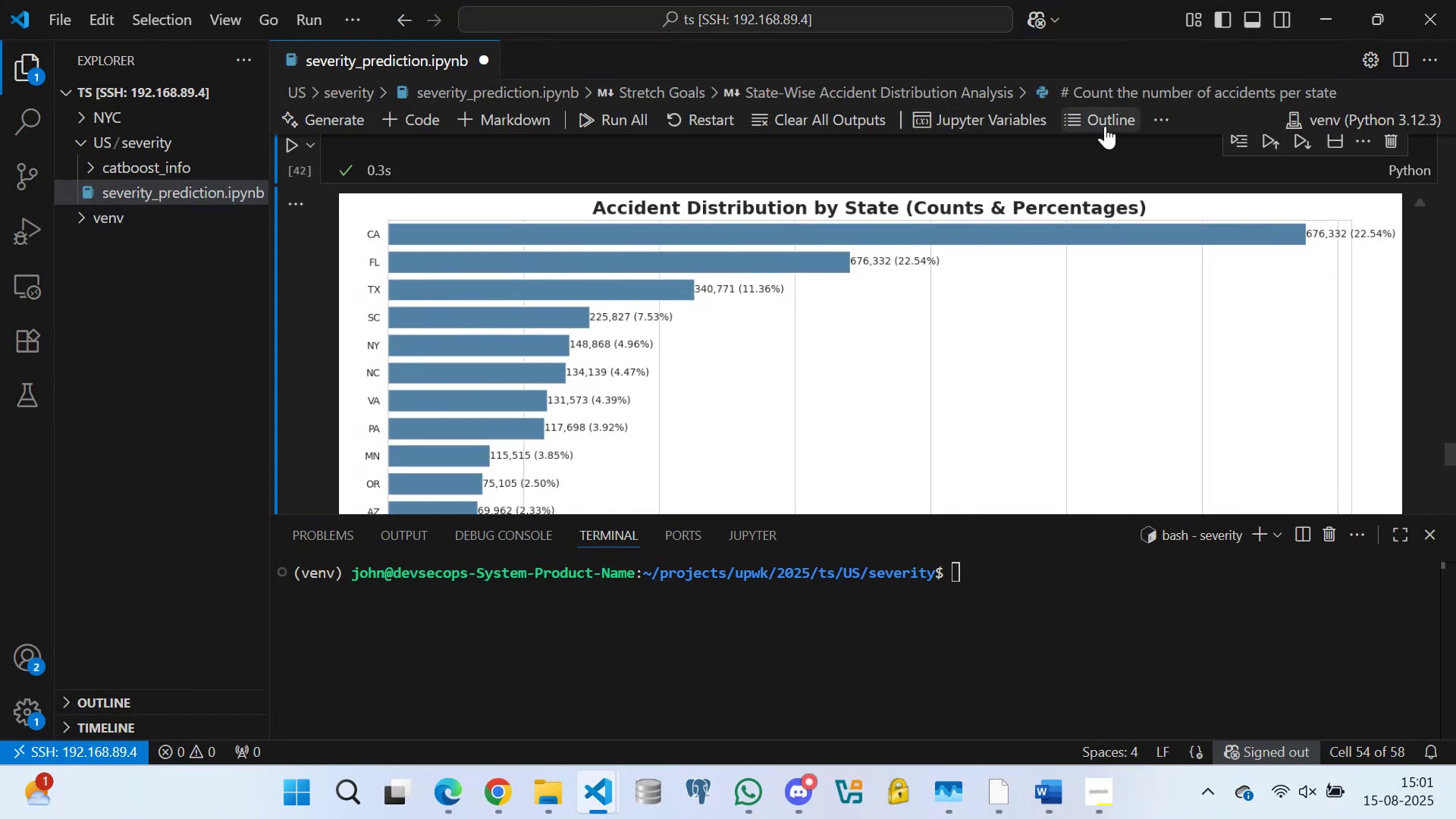 
scroll: coordinate [471, 240], scroll_direction: down, amount: 34.0
 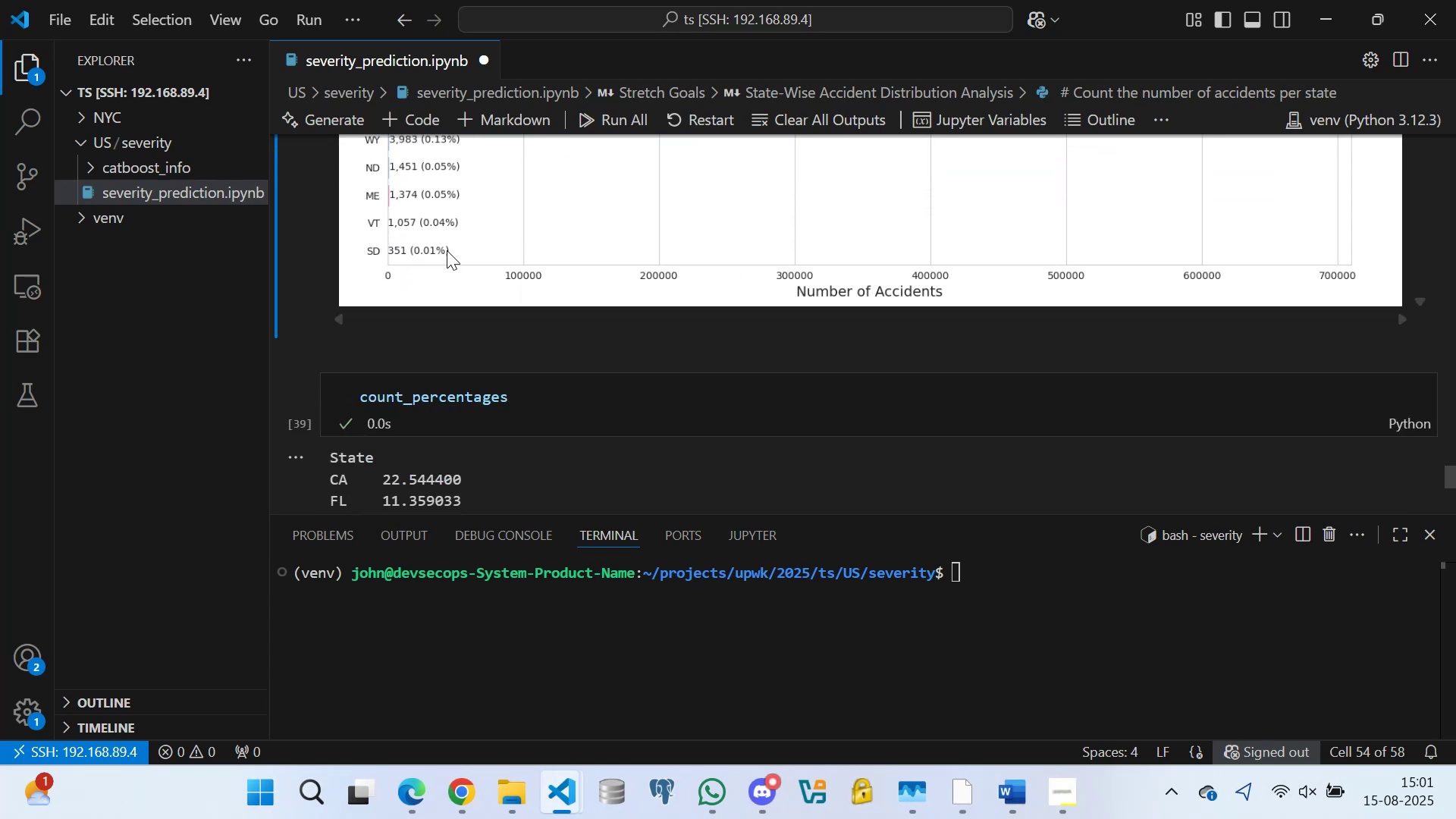 
scroll: coordinate [488, 362], scroll_direction: down, amount: 3.0
 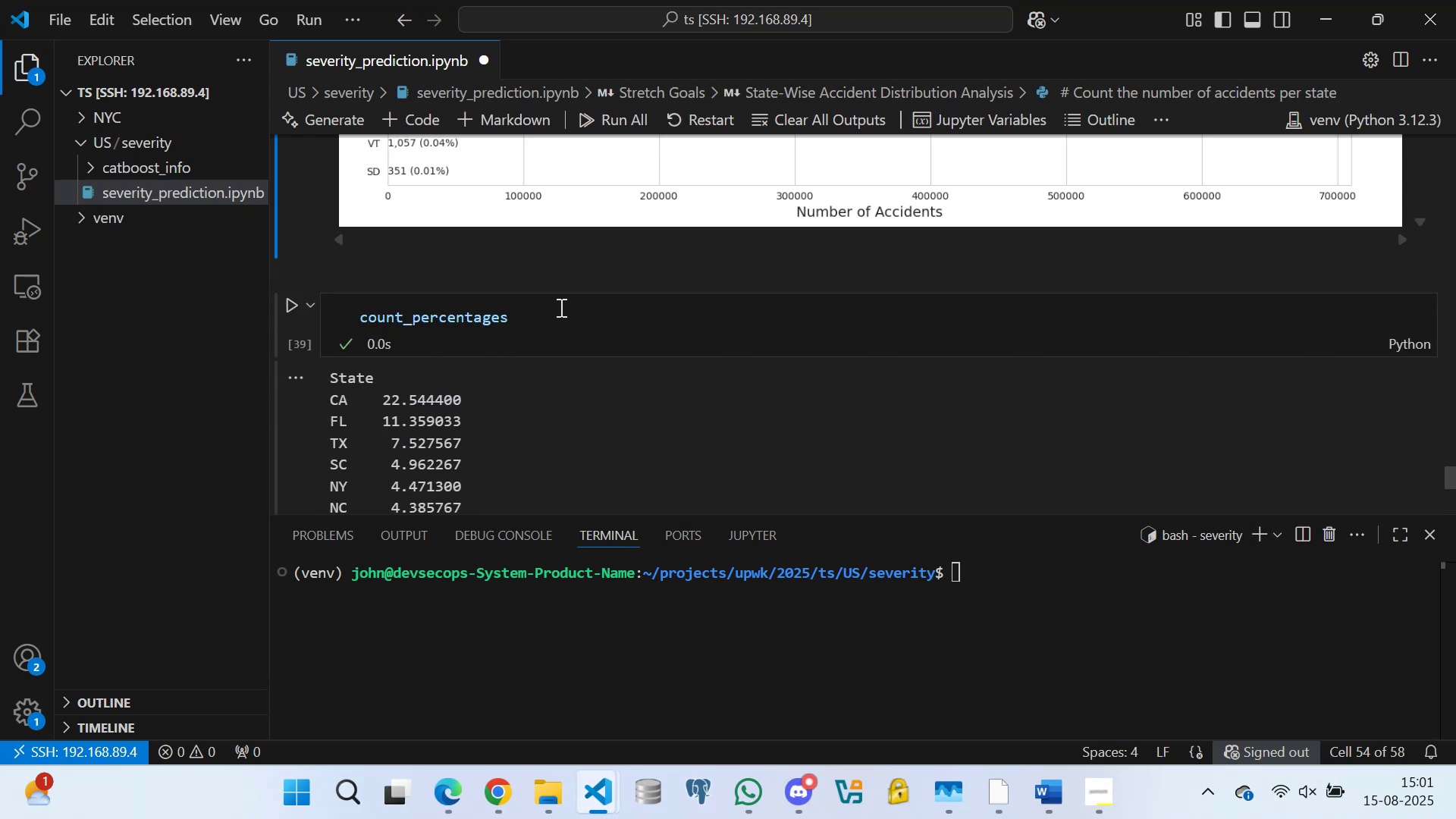 
left_click([565, 306])
 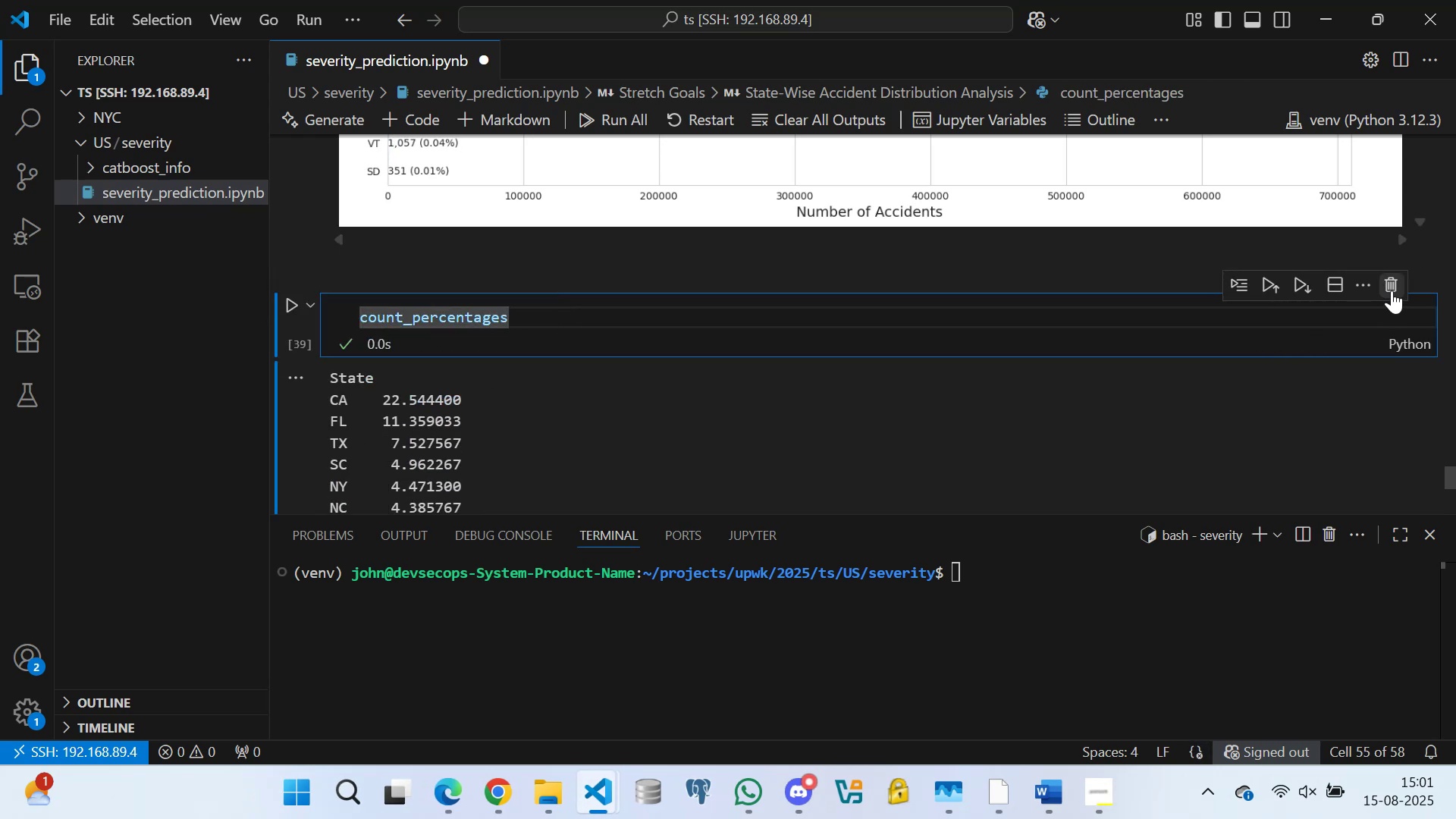 
left_click([1388, 275])
 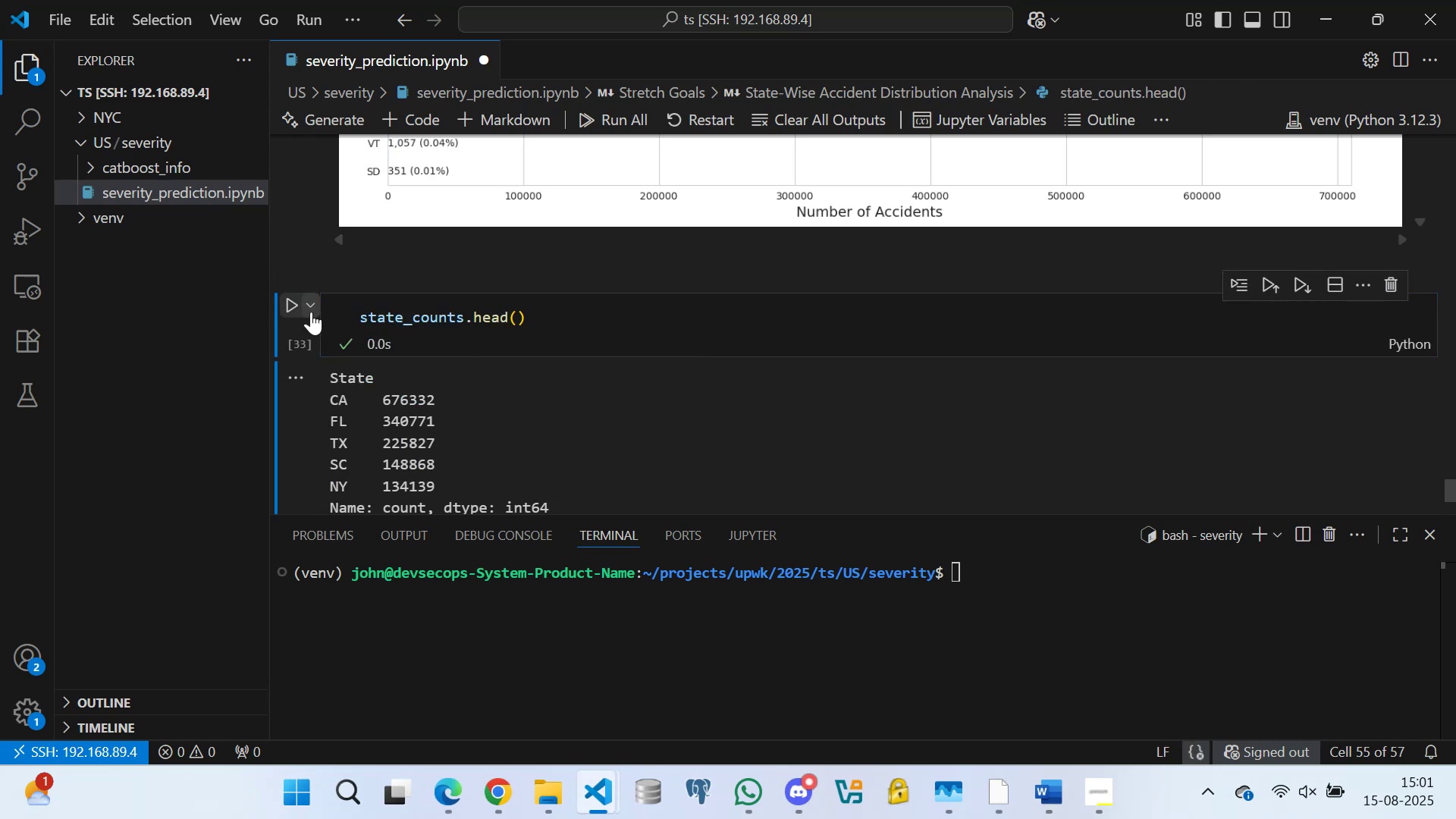 
scroll: coordinate [522, 272], scroll_direction: none, amount: 0.0
 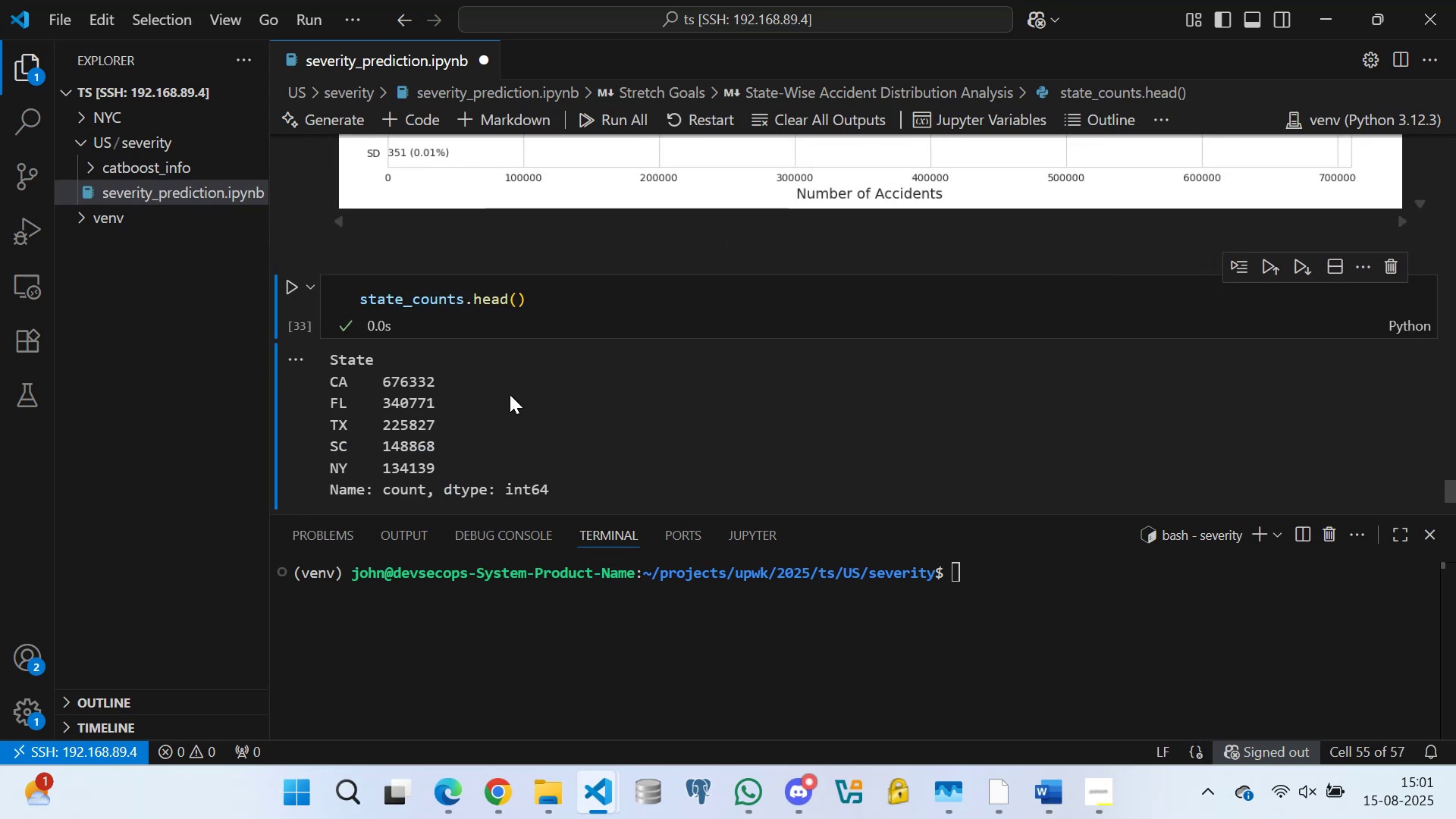 
left_click([509, 397])
 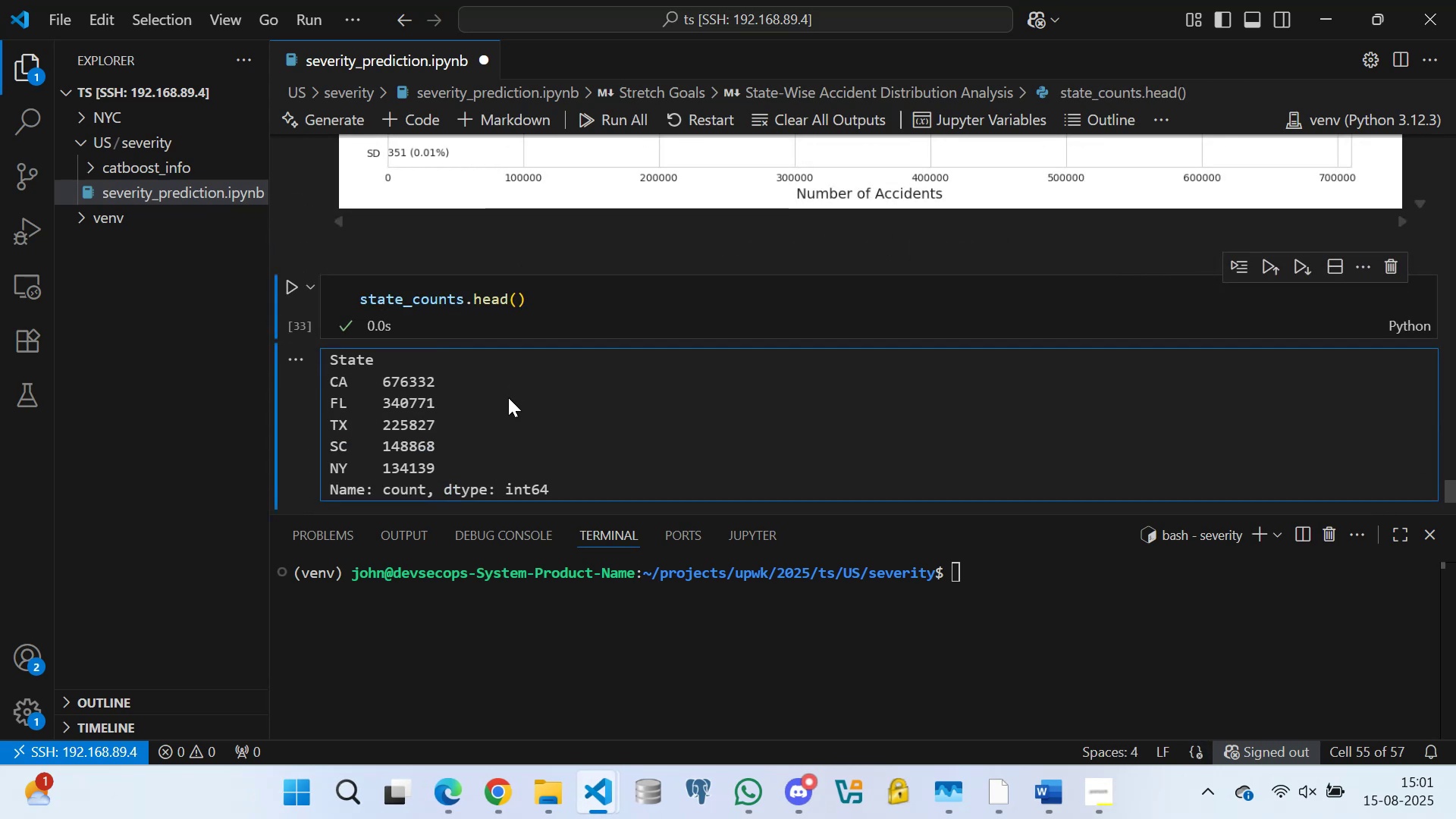 
key(Control+S)
 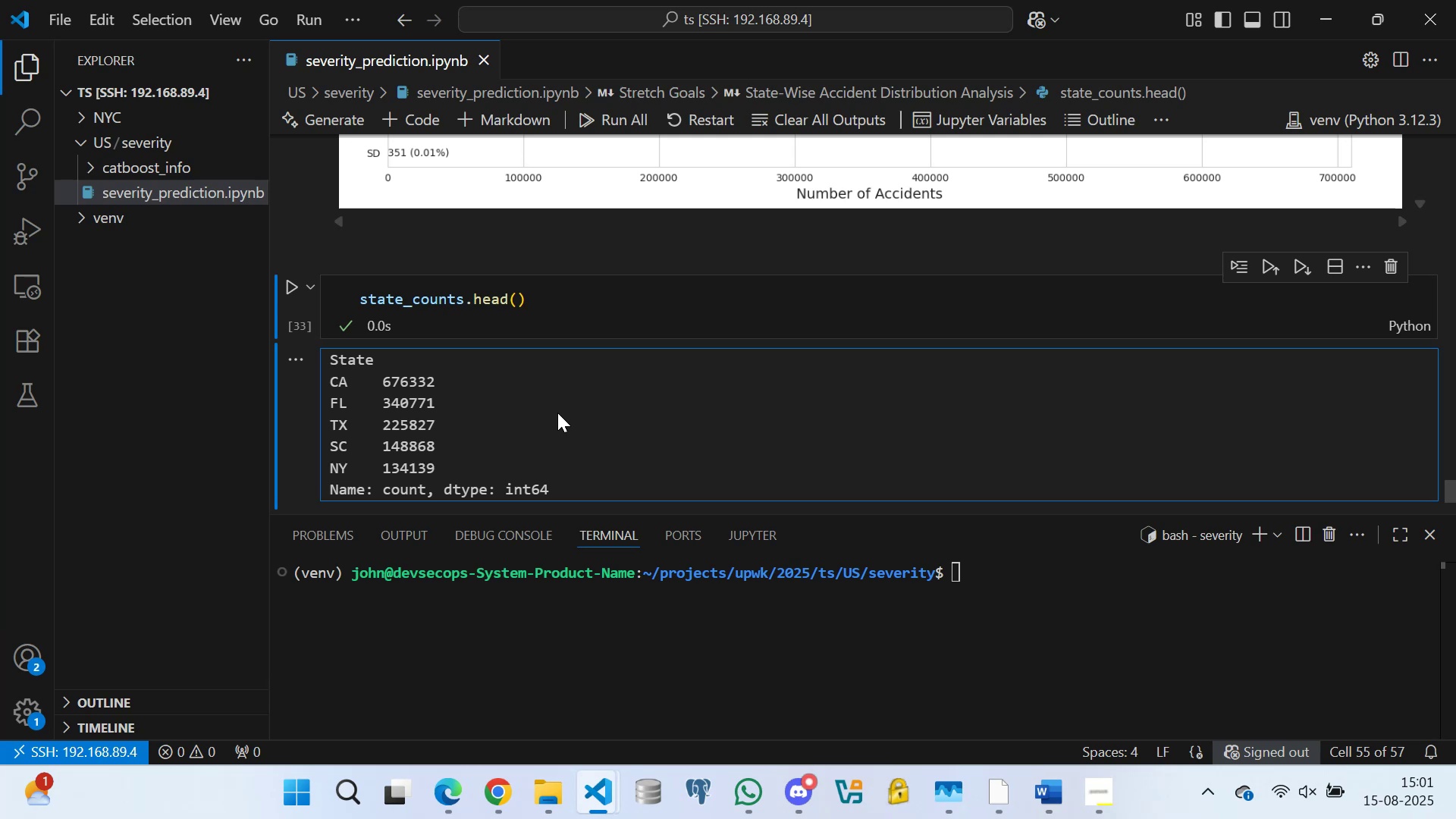 
scroll: coordinate [557, 402], scroll_direction: up, amount: 1.0
 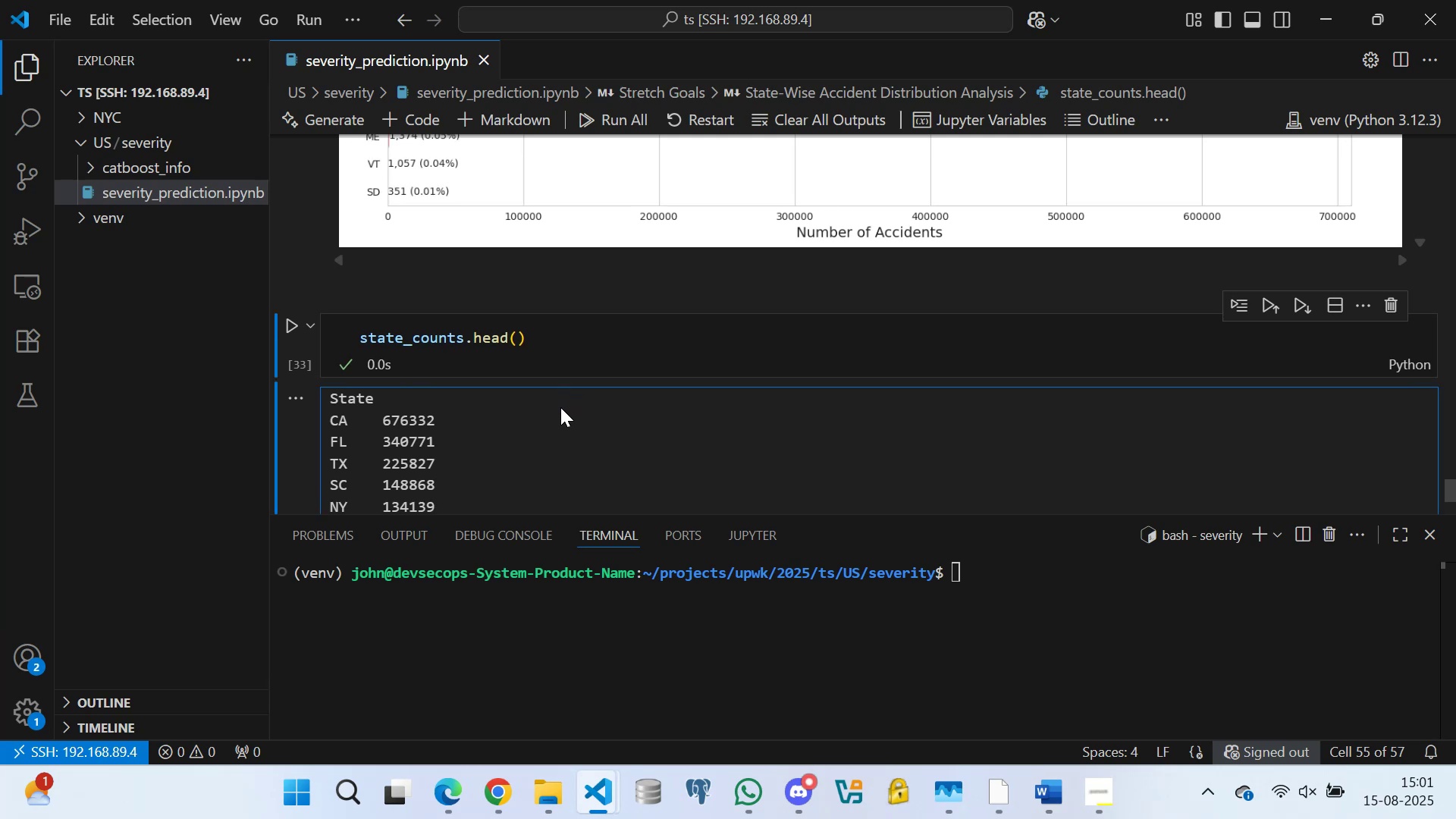 
wait(10.93)
 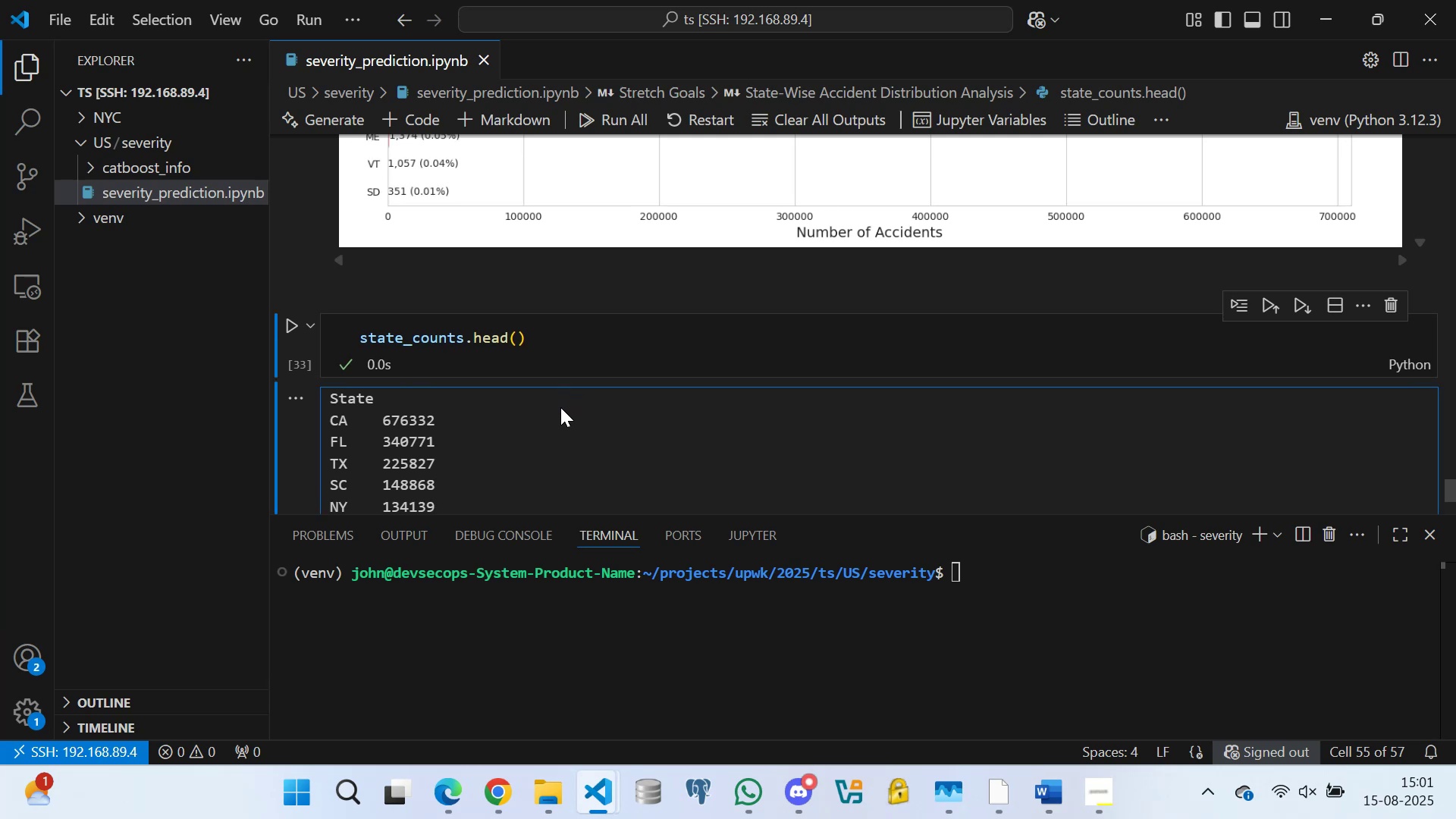 
scroll: coordinate [472, 334], scroll_direction: up, amount: 18.0
 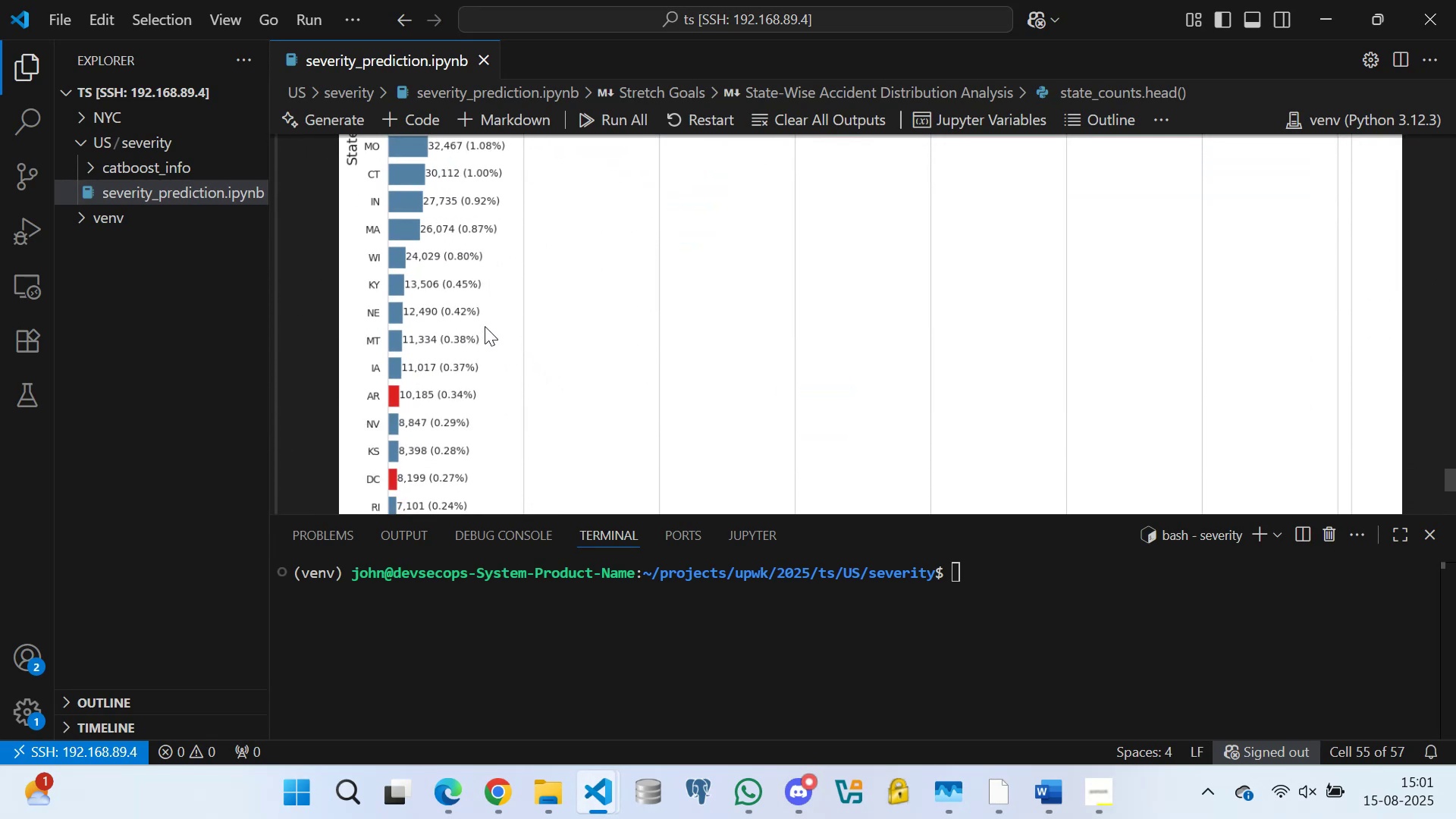 
scroll: coordinate [475, 326], scroll_direction: down, amount: 12.0
 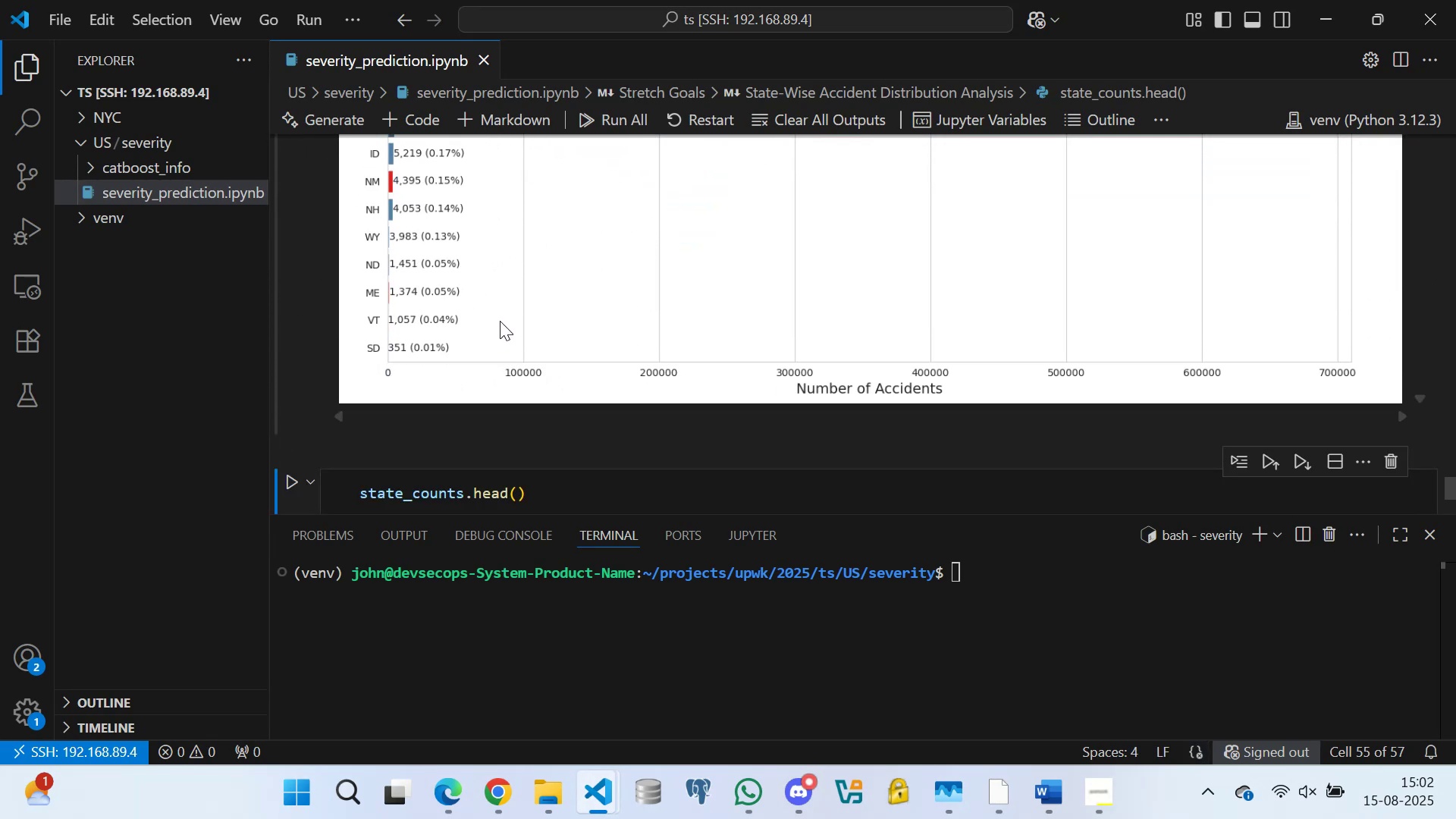 
scroll: coordinate [494, 310], scroll_direction: up, amount: 15.0
 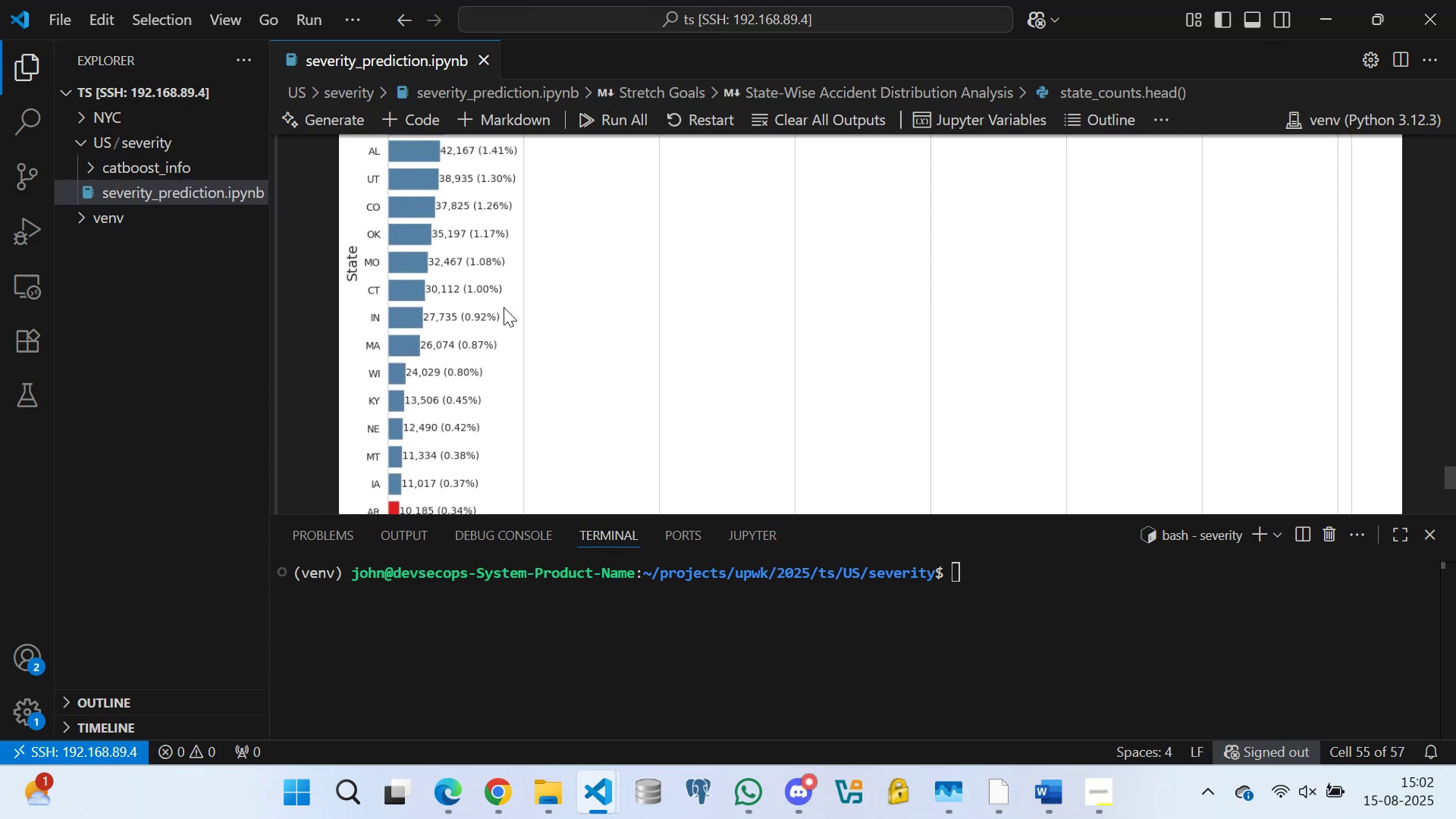 
scroll: coordinate [563, 331], scroll_direction: down, amount: 2.0
 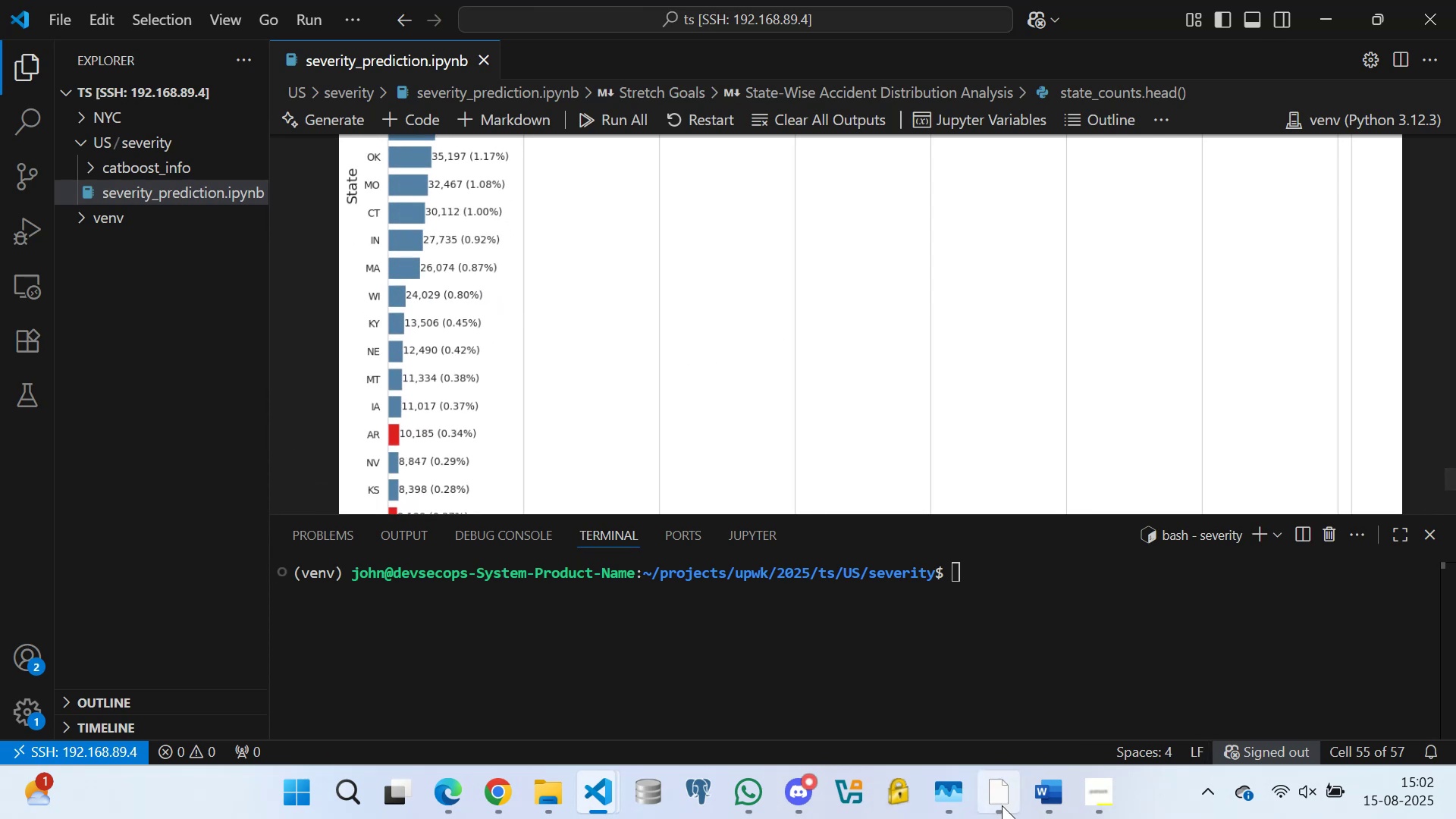 
left_click([1000, 803])
 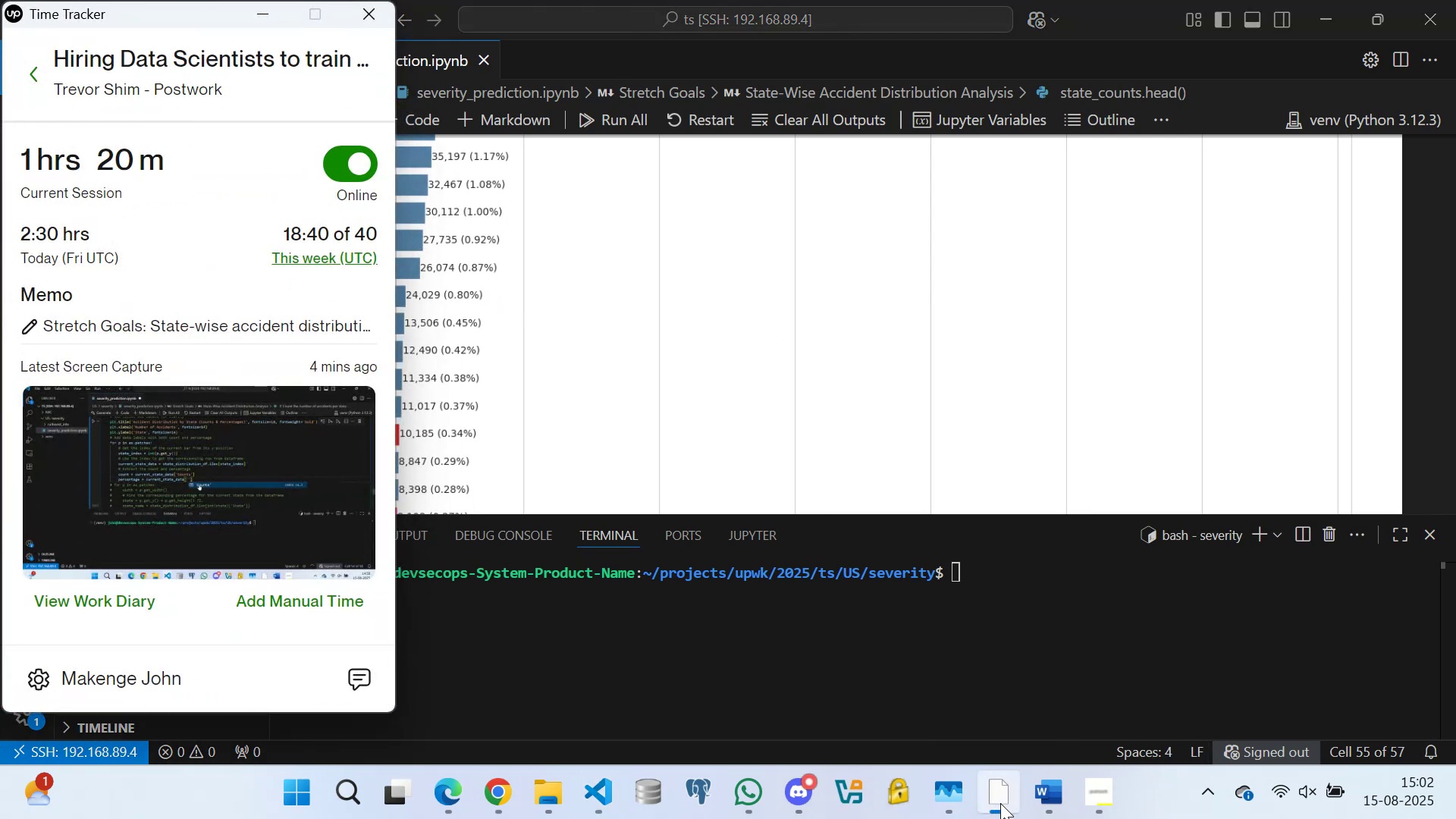 
left_click([1000, 803])
 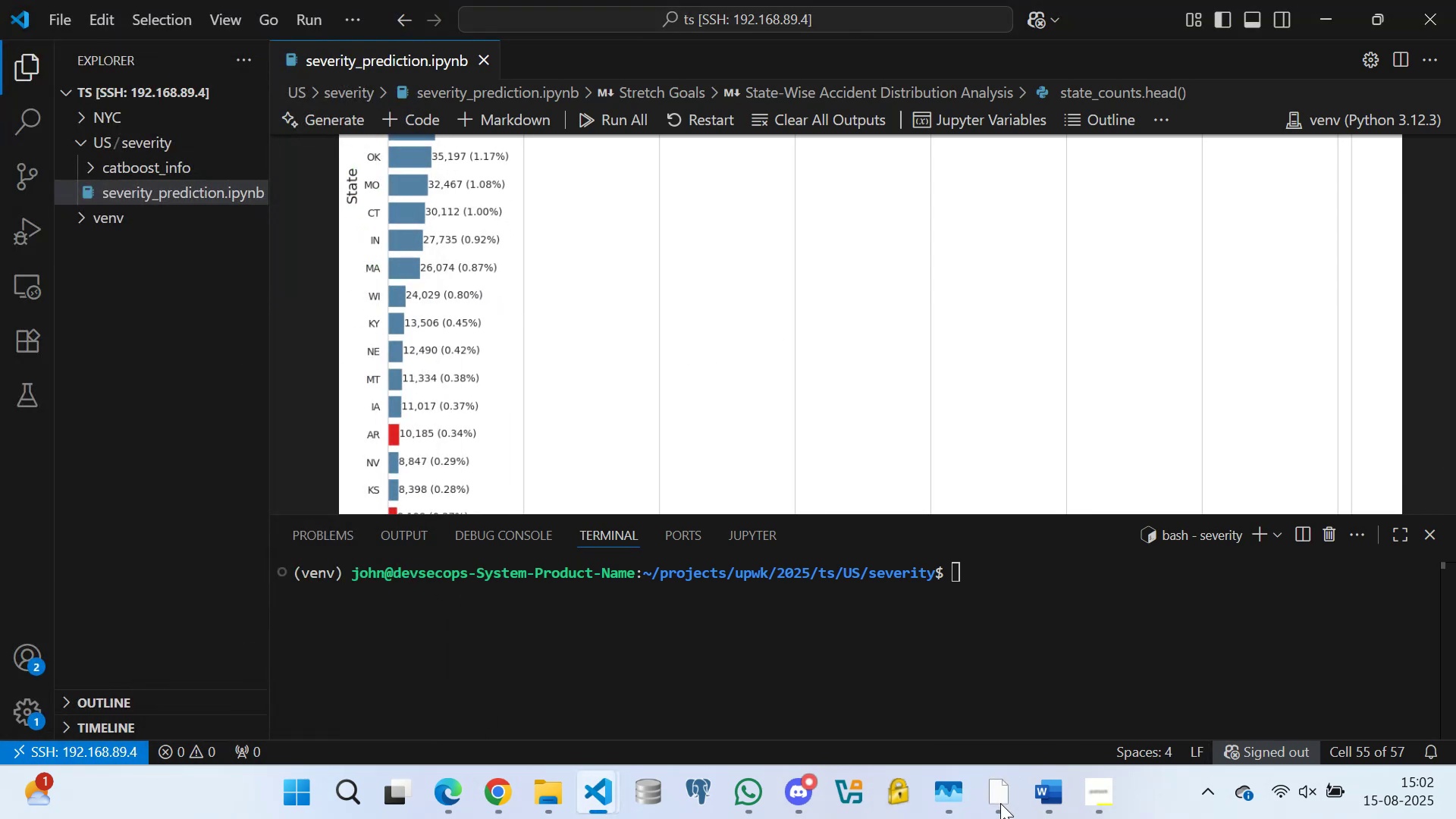 
left_click([1000, 803])
 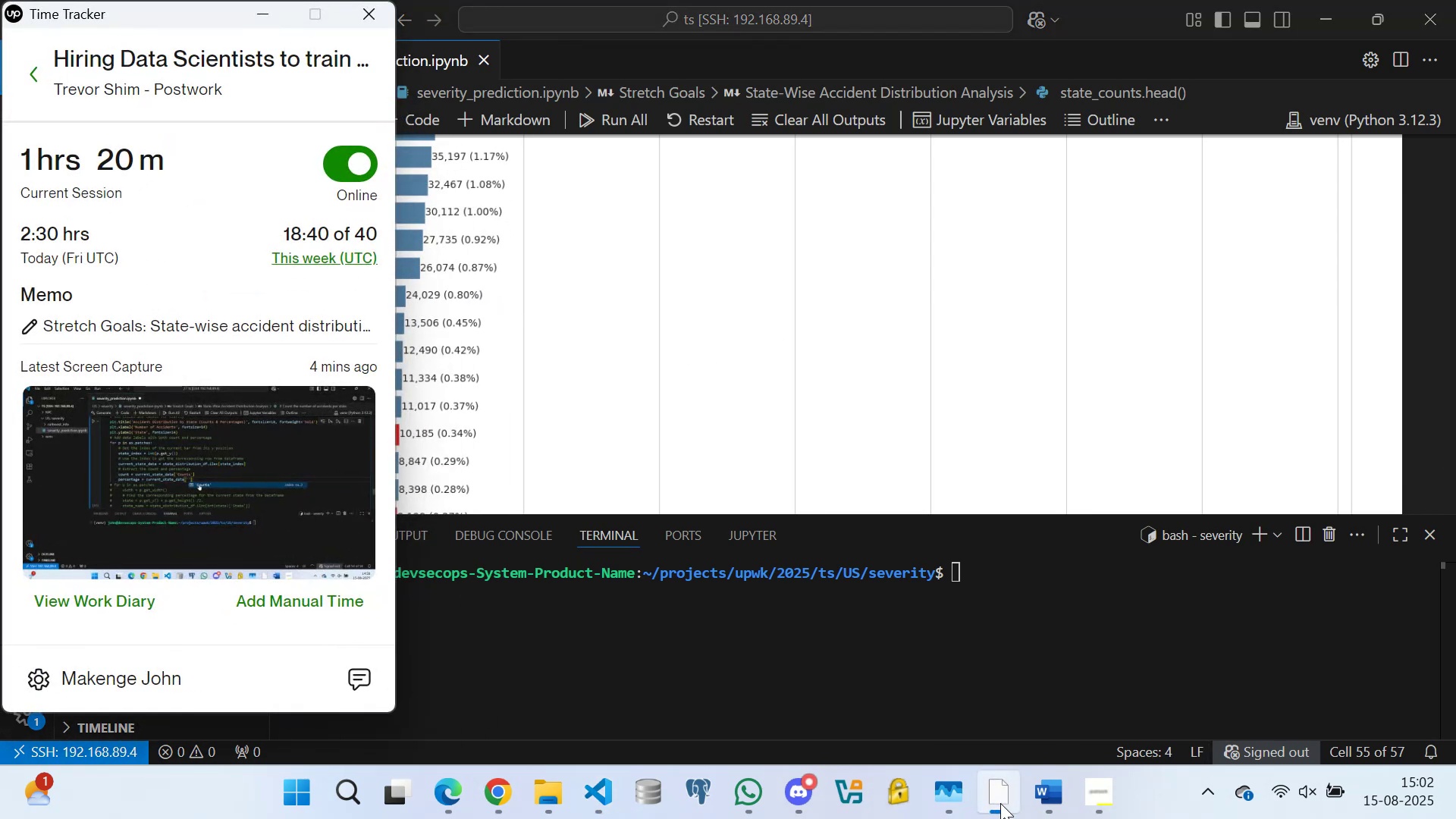 
left_click([1000, 803])
 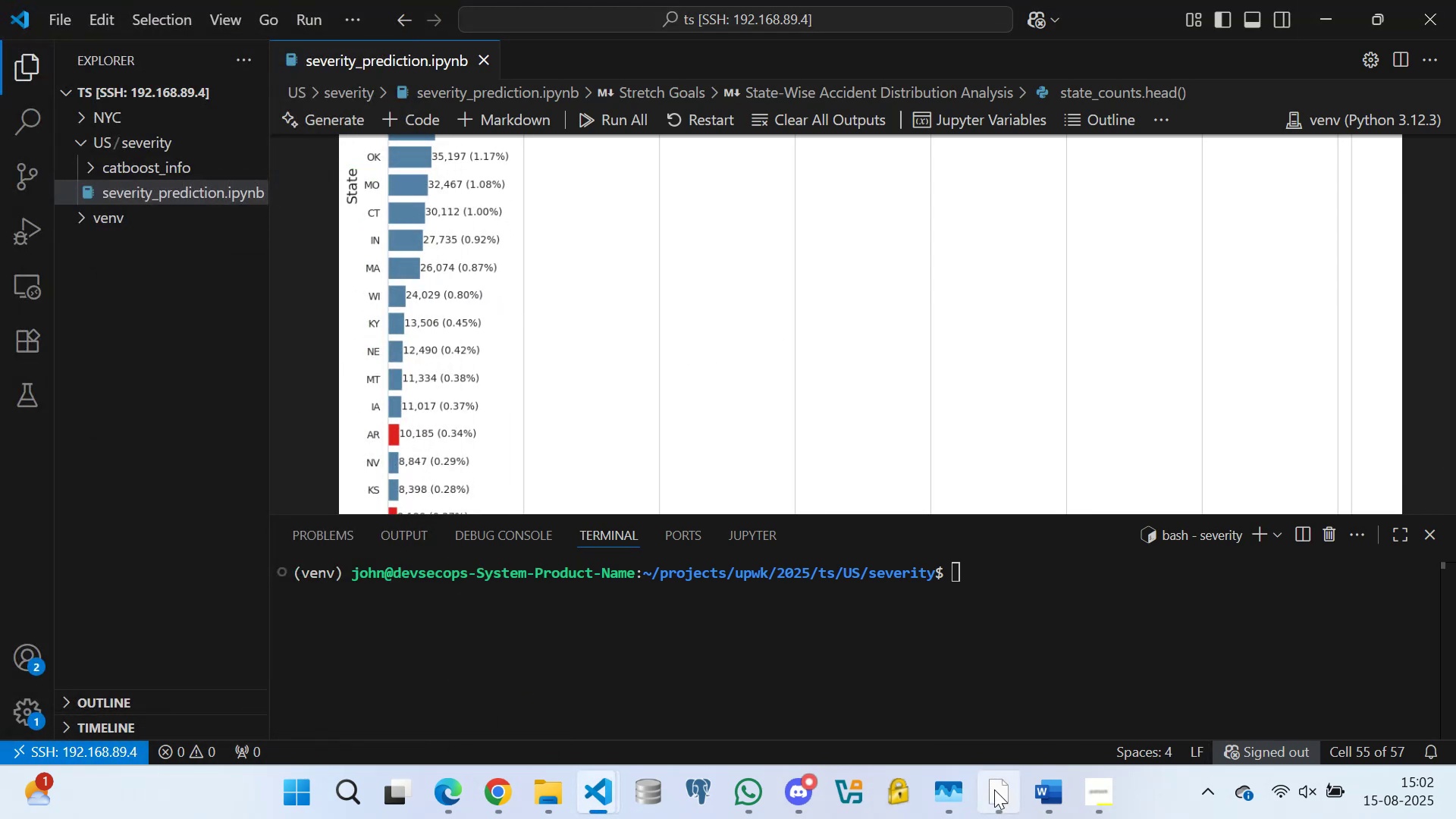 
left_click([1000, 796])
 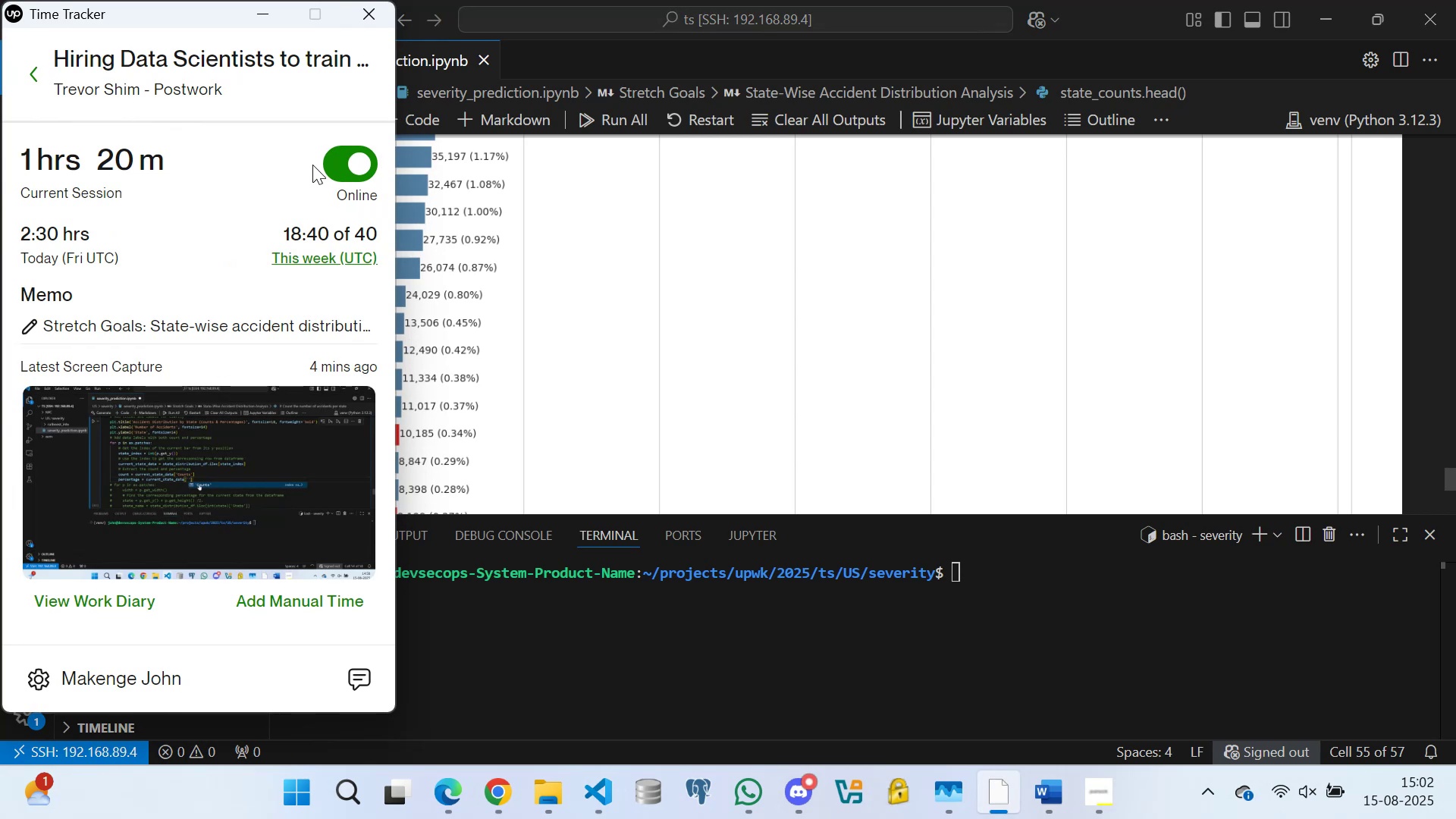 